 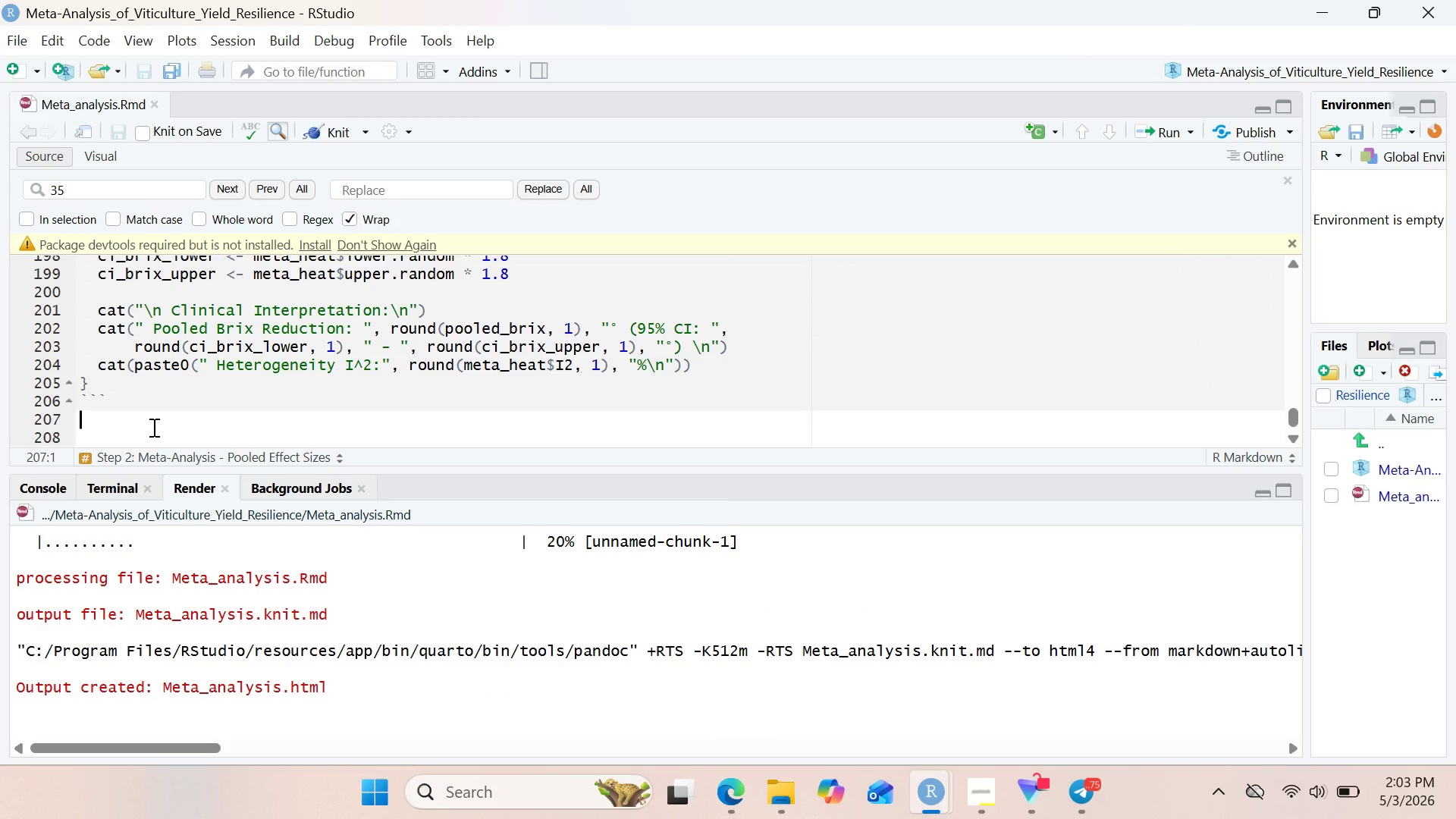 
key(Enter)
 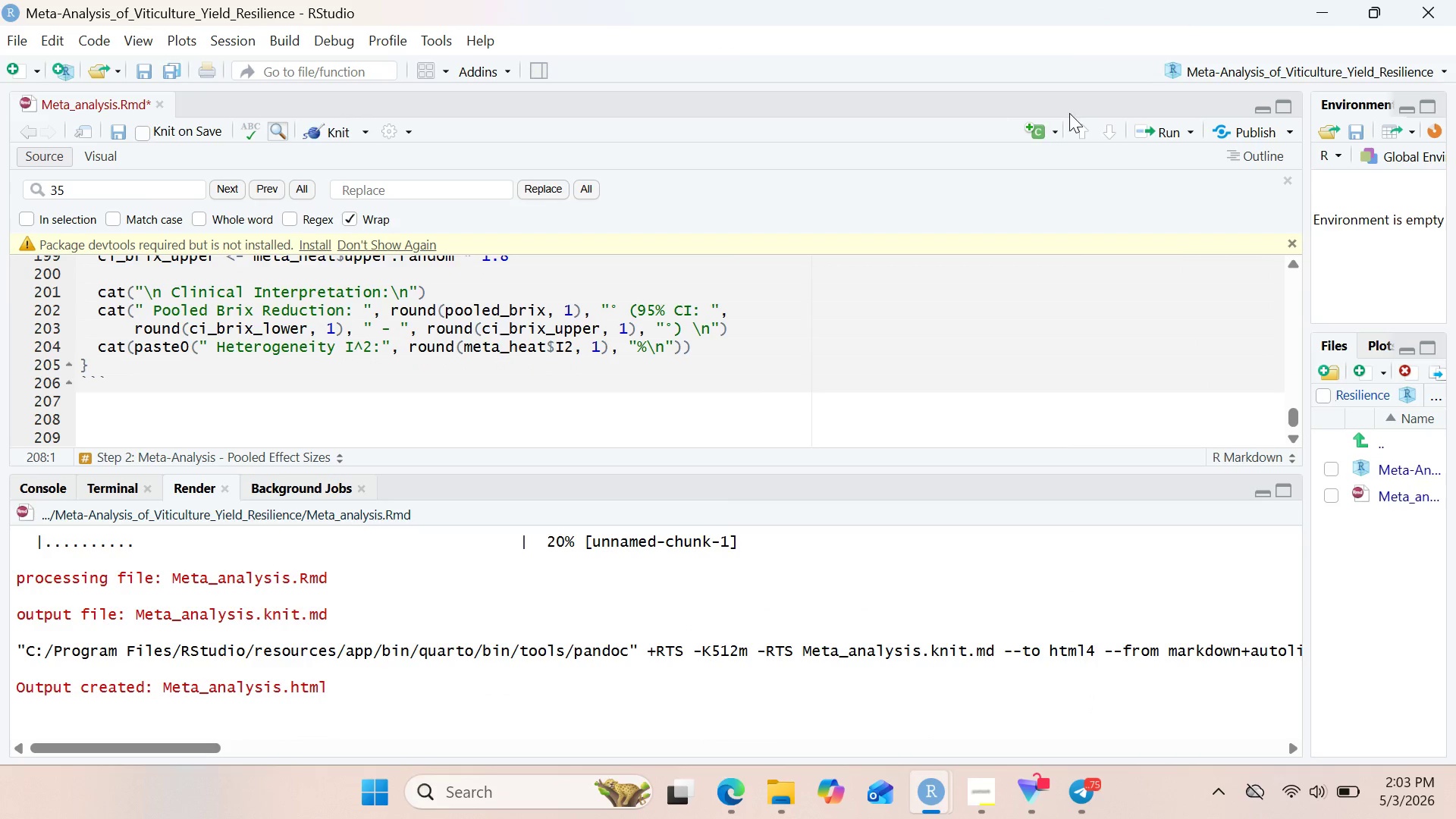 
left_click([1054, 140])
 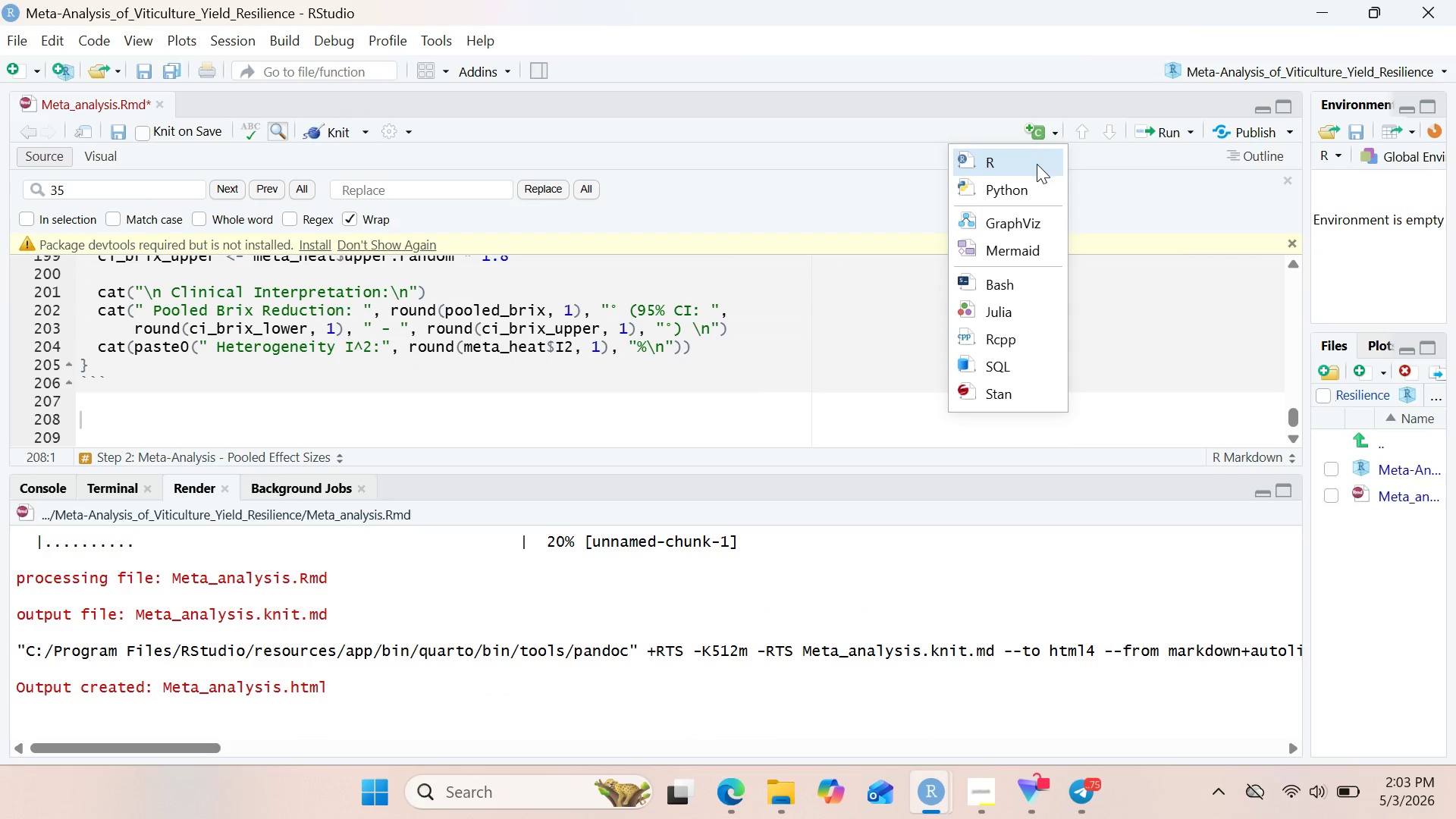 
left_click([1037, 164])
 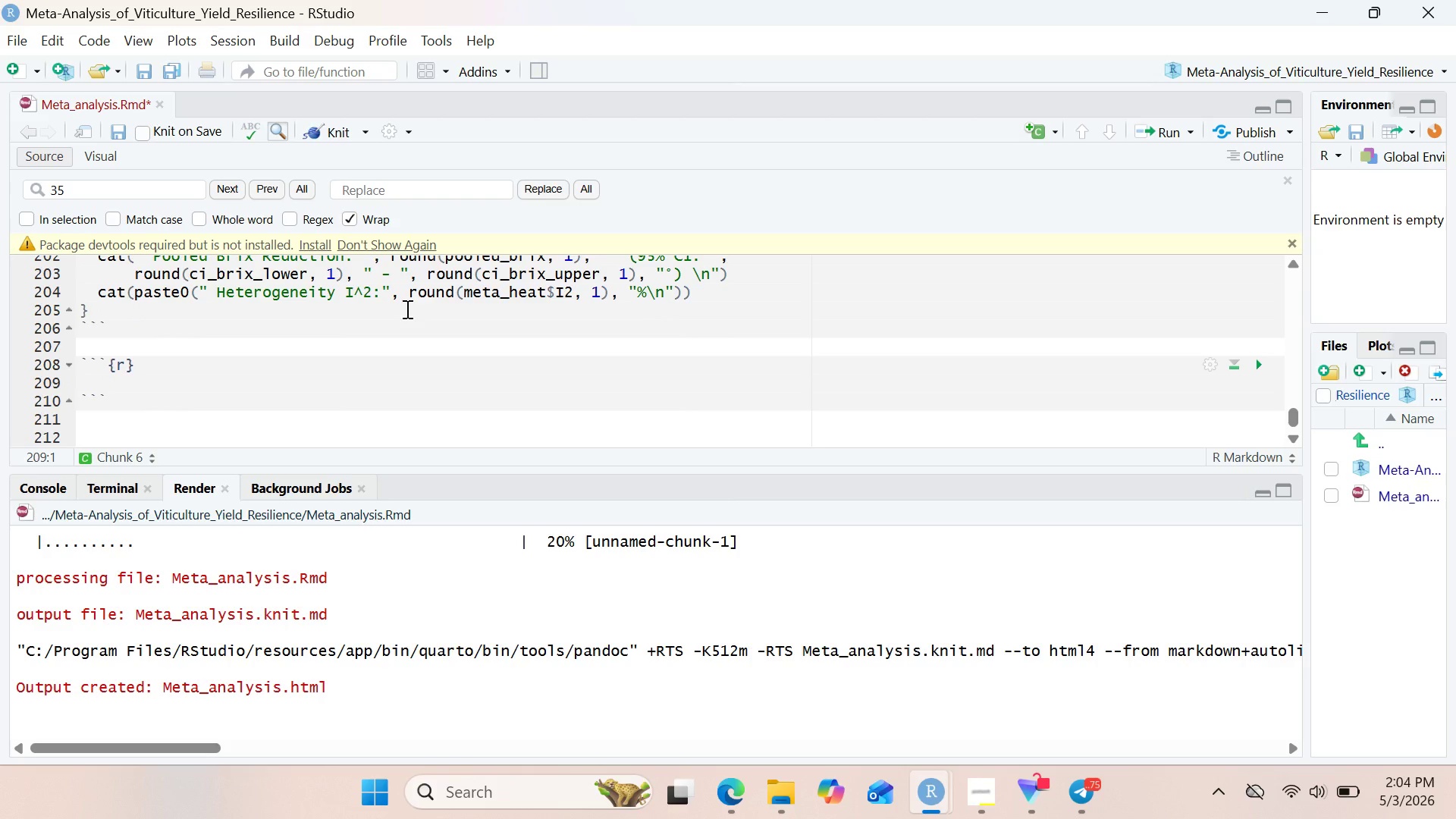 
wait(6.34)
 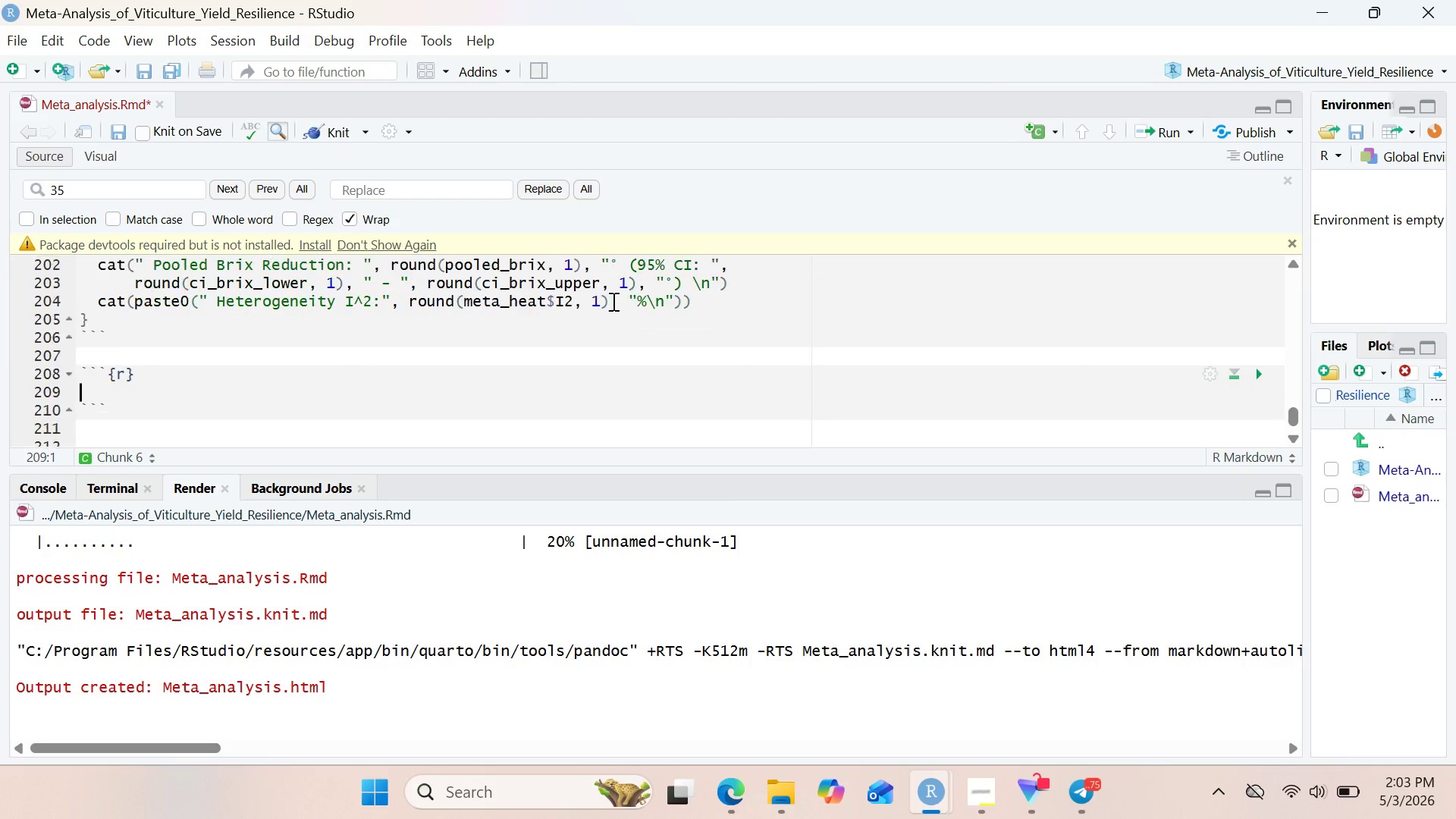 
left_click([100, 383])
 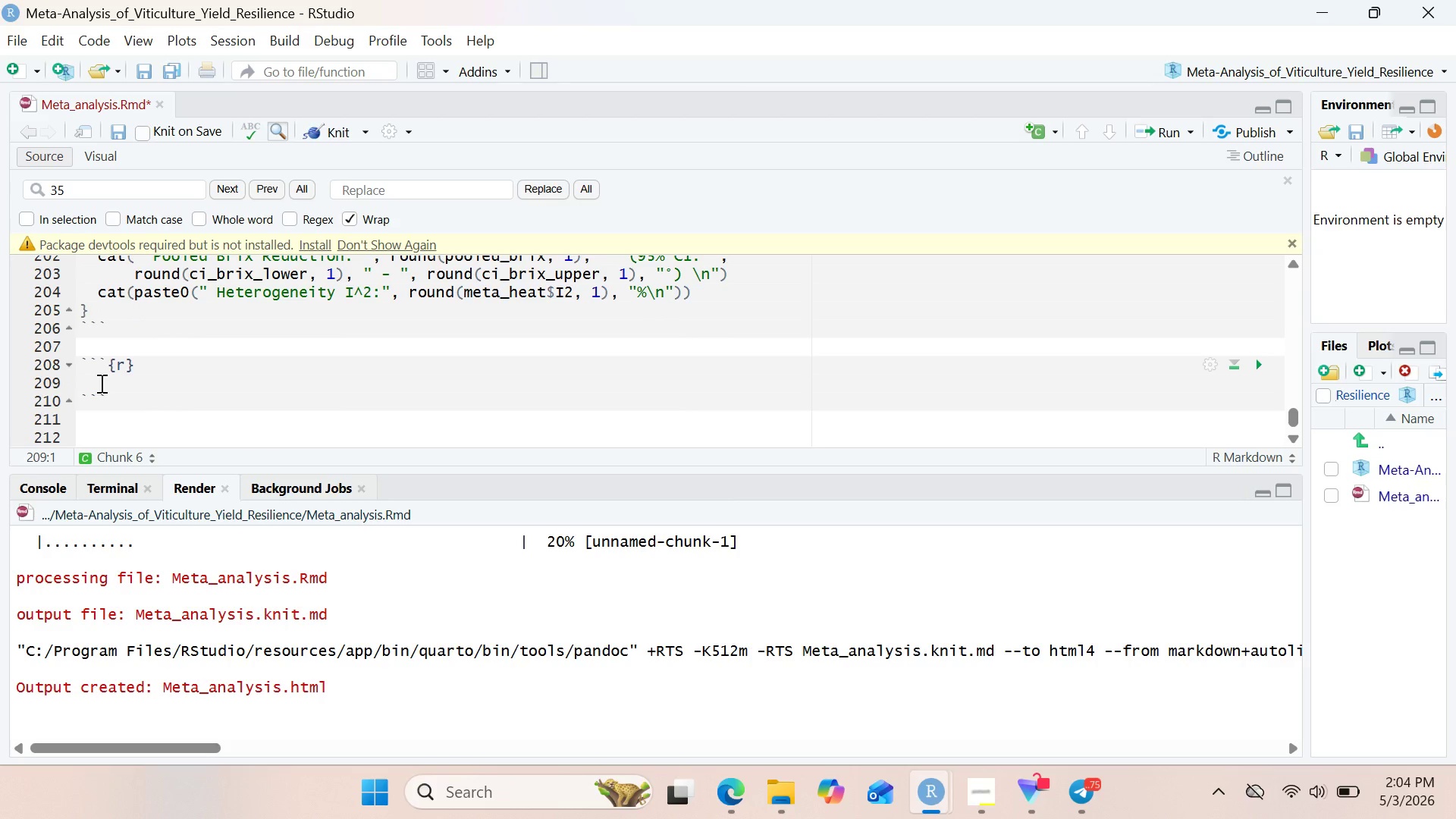 
type(# UV Inte)
 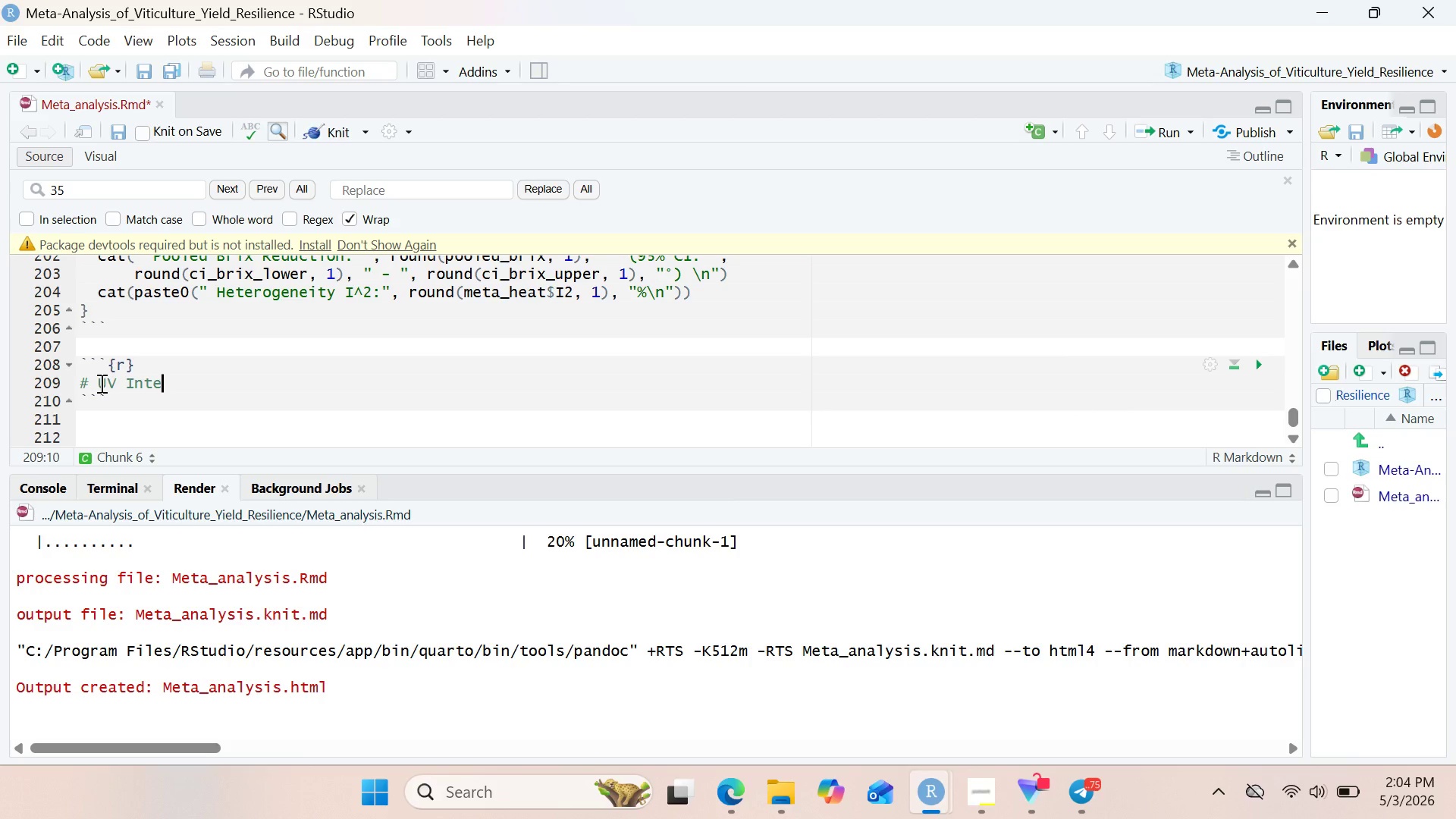 
type(nsity Meta-Analysis)
 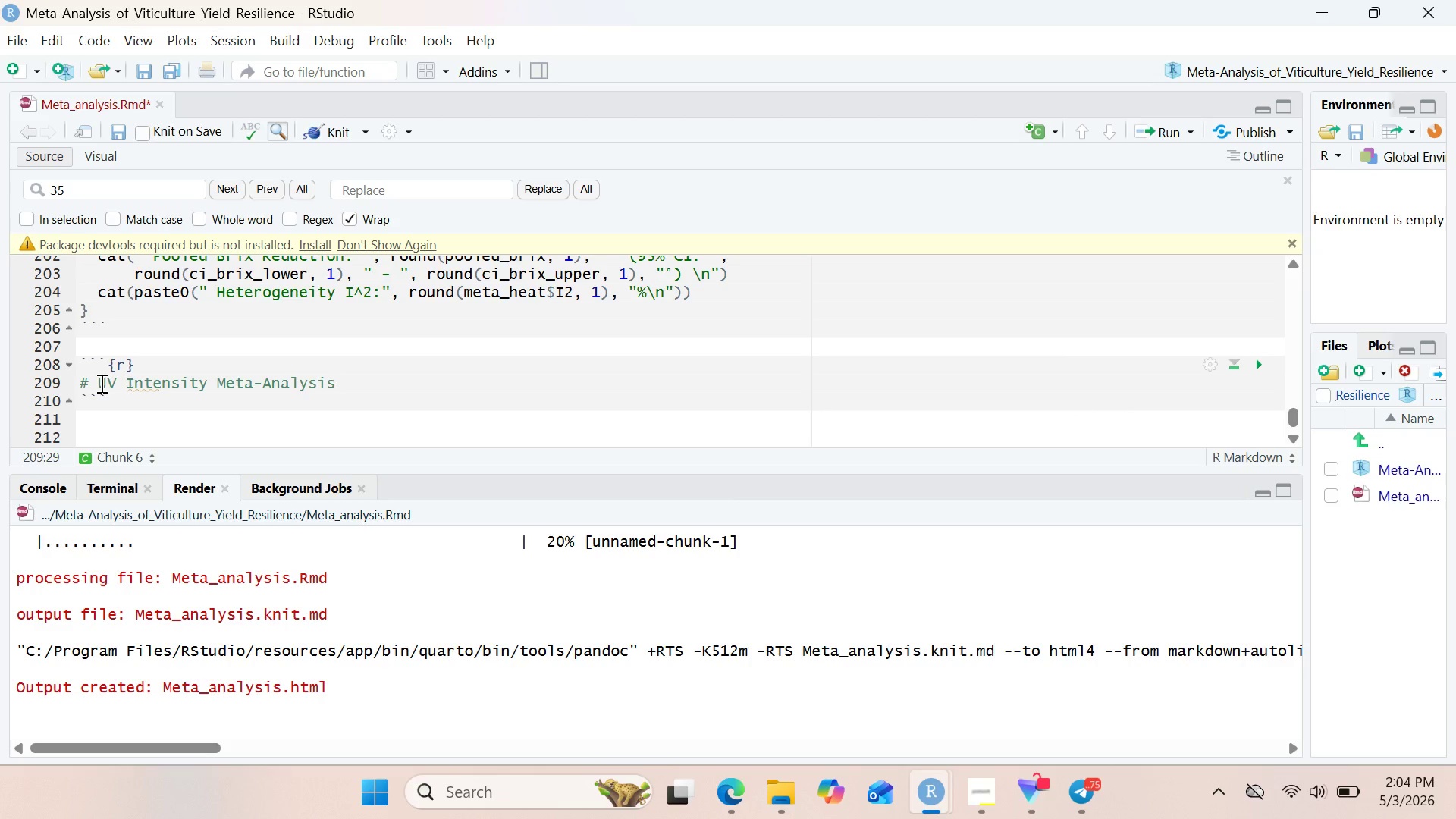 
key(Enter)
 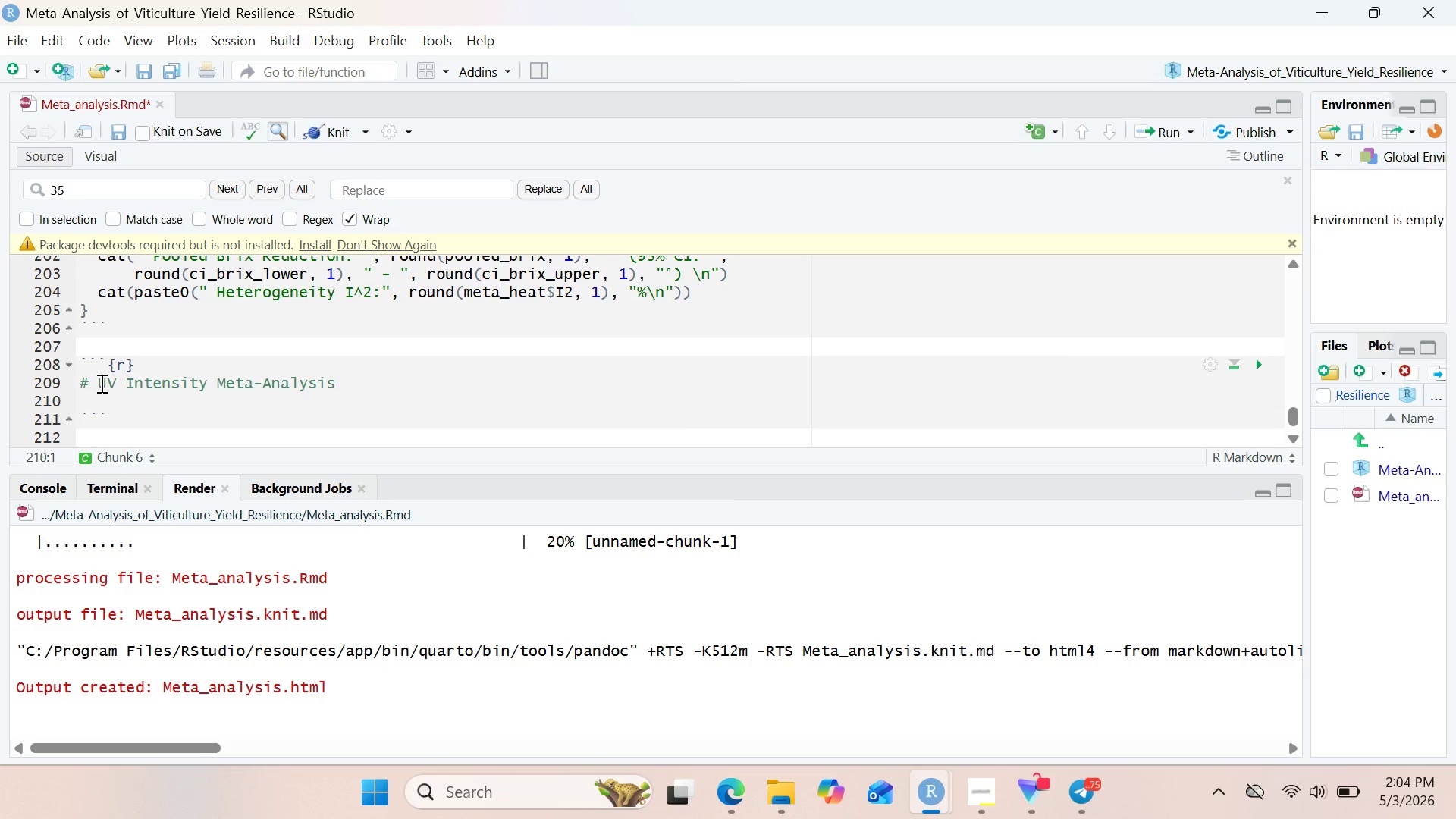 
type(if(nrow(uv_studies)
 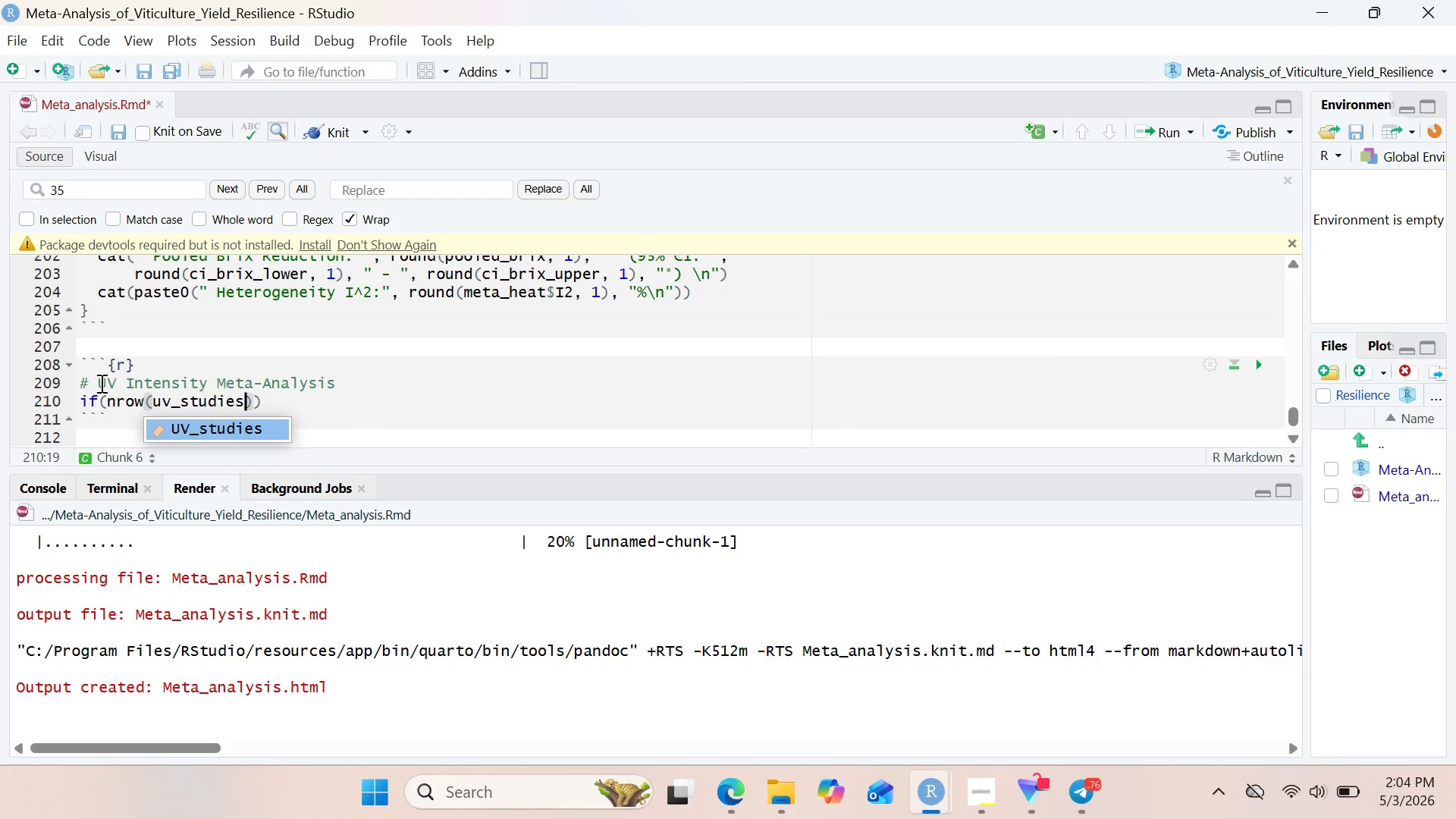 
key(ArrowRight)
 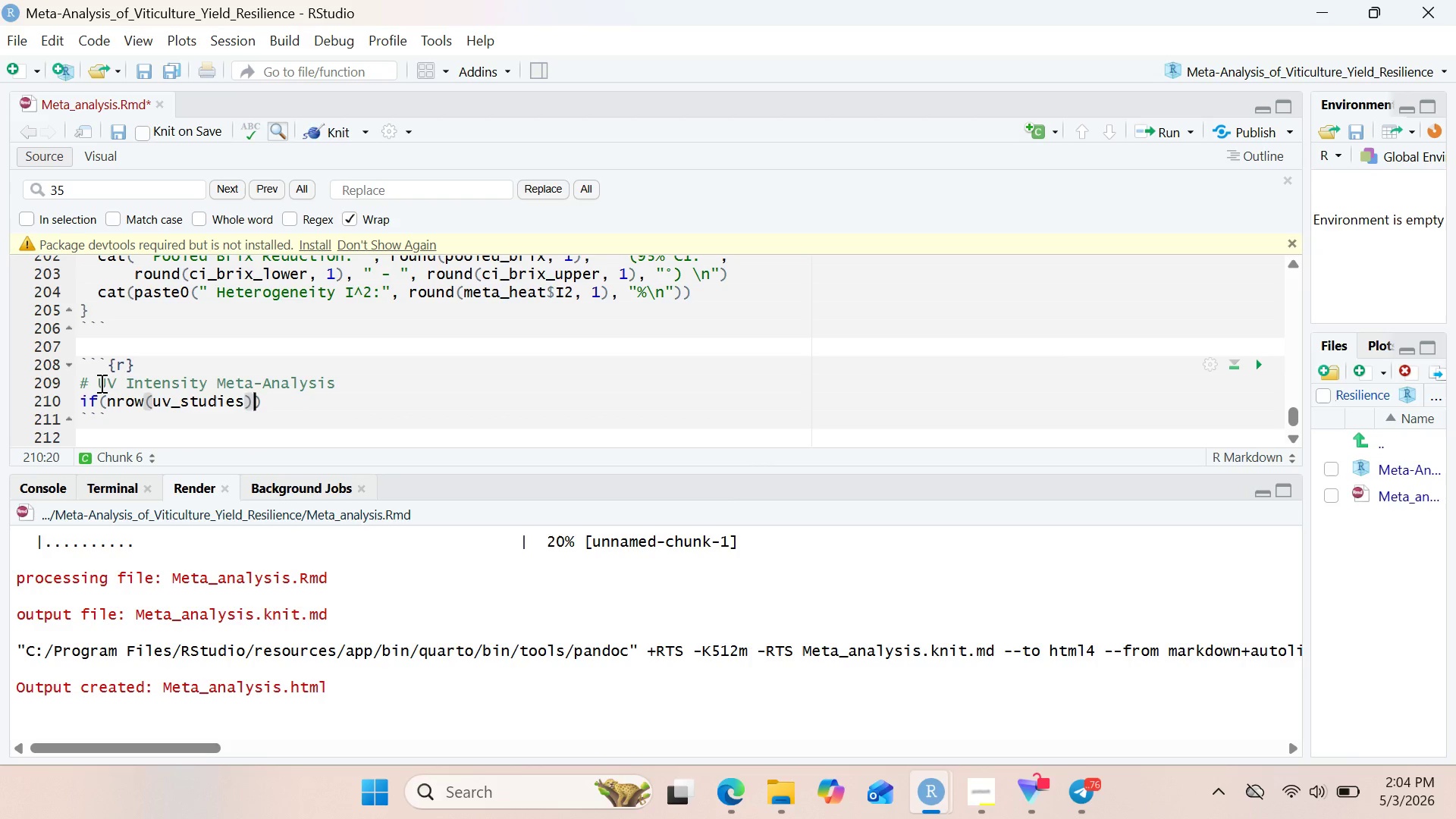 
key(Space)
 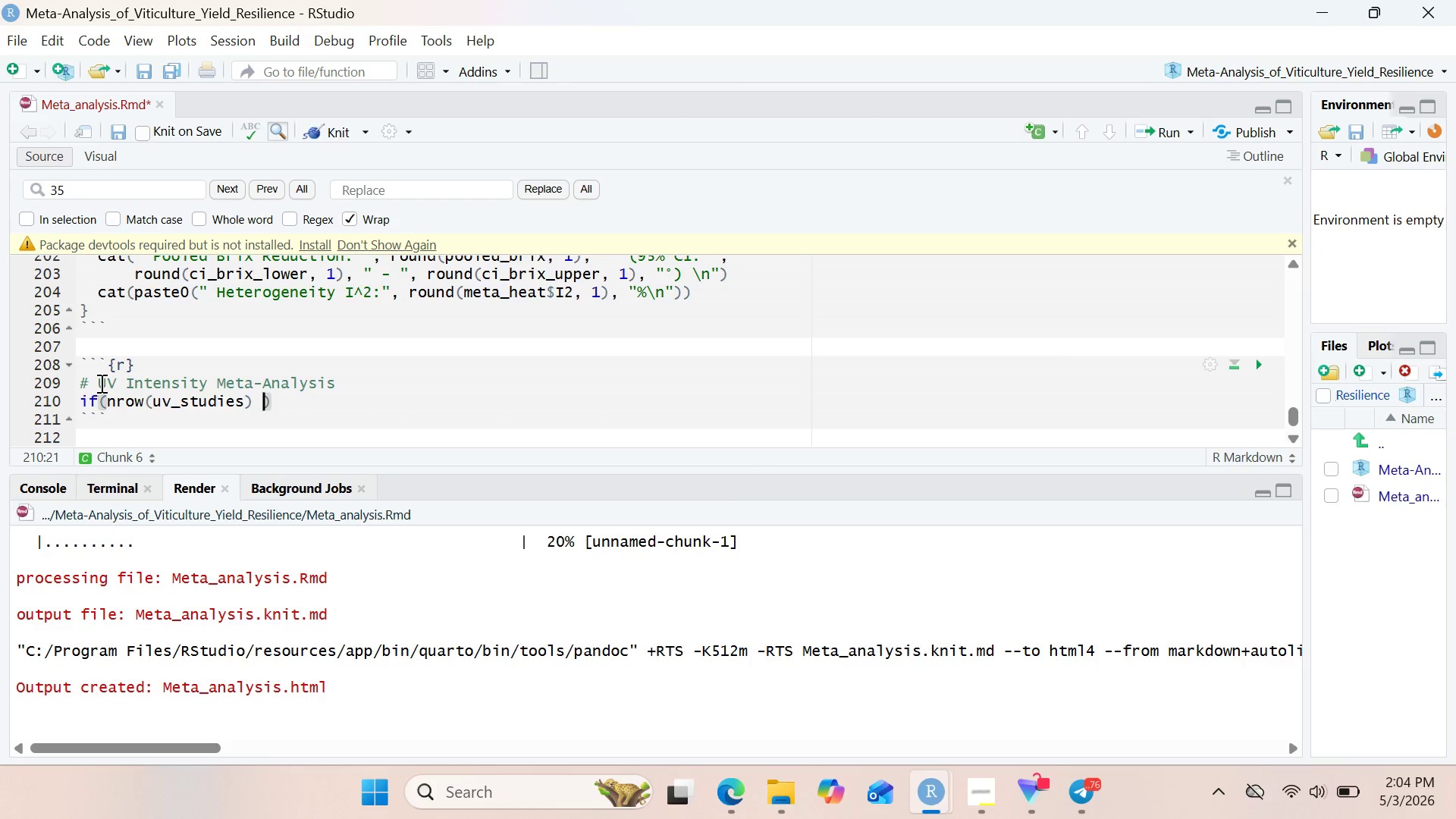 
key(Shift+ShiftRight)
 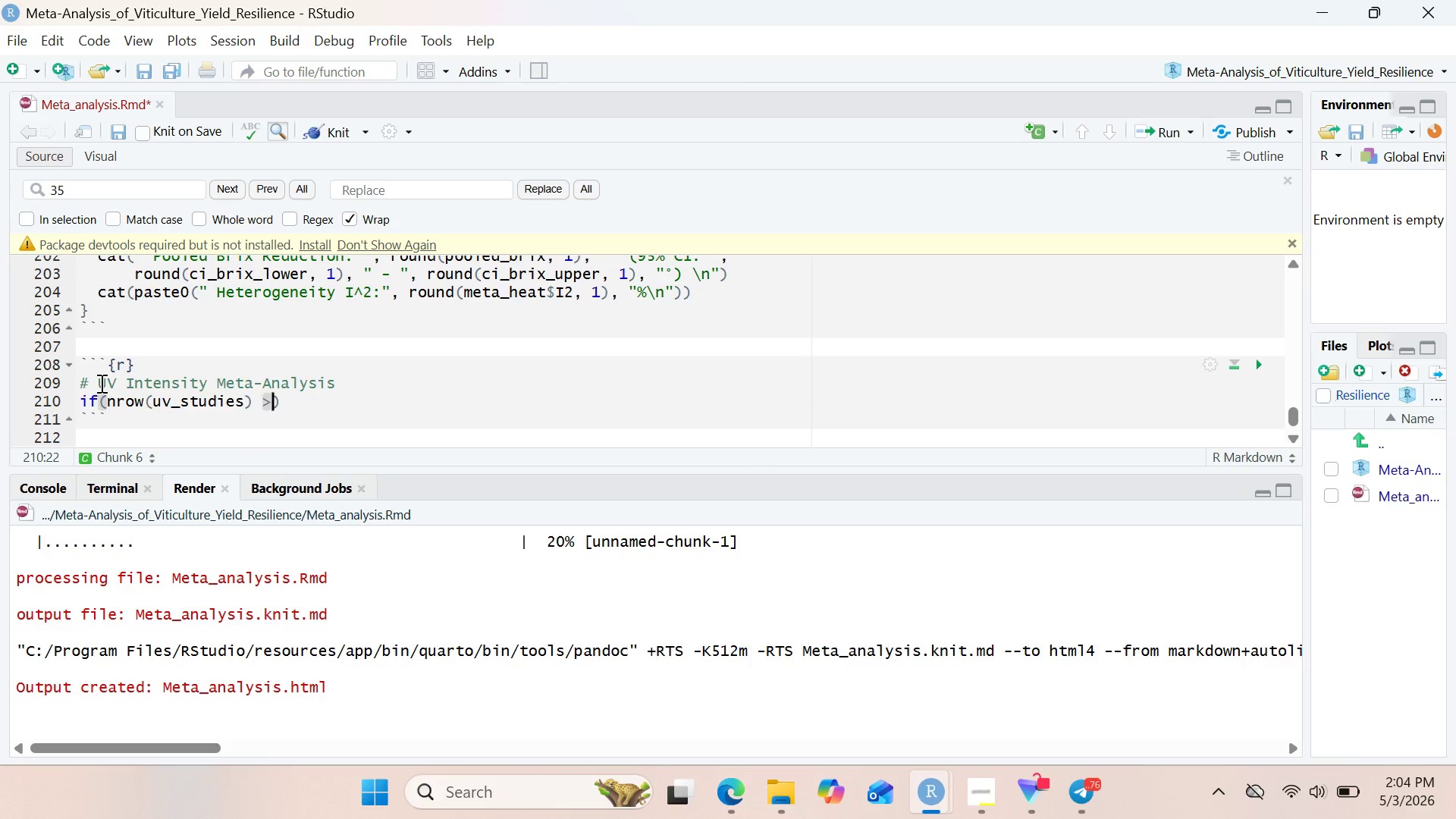 
key(Shift+Period)
 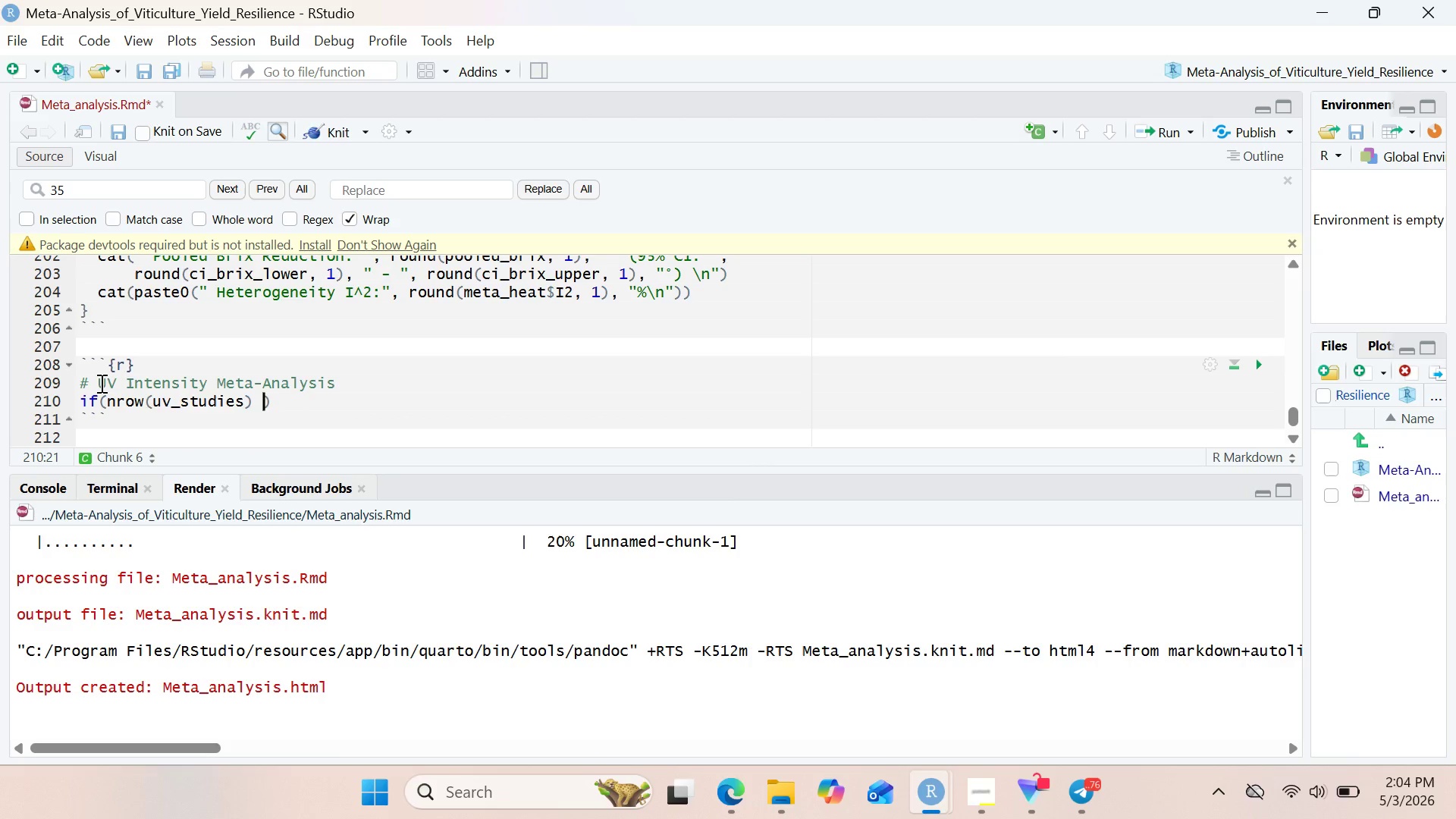 
key(Backspace)
 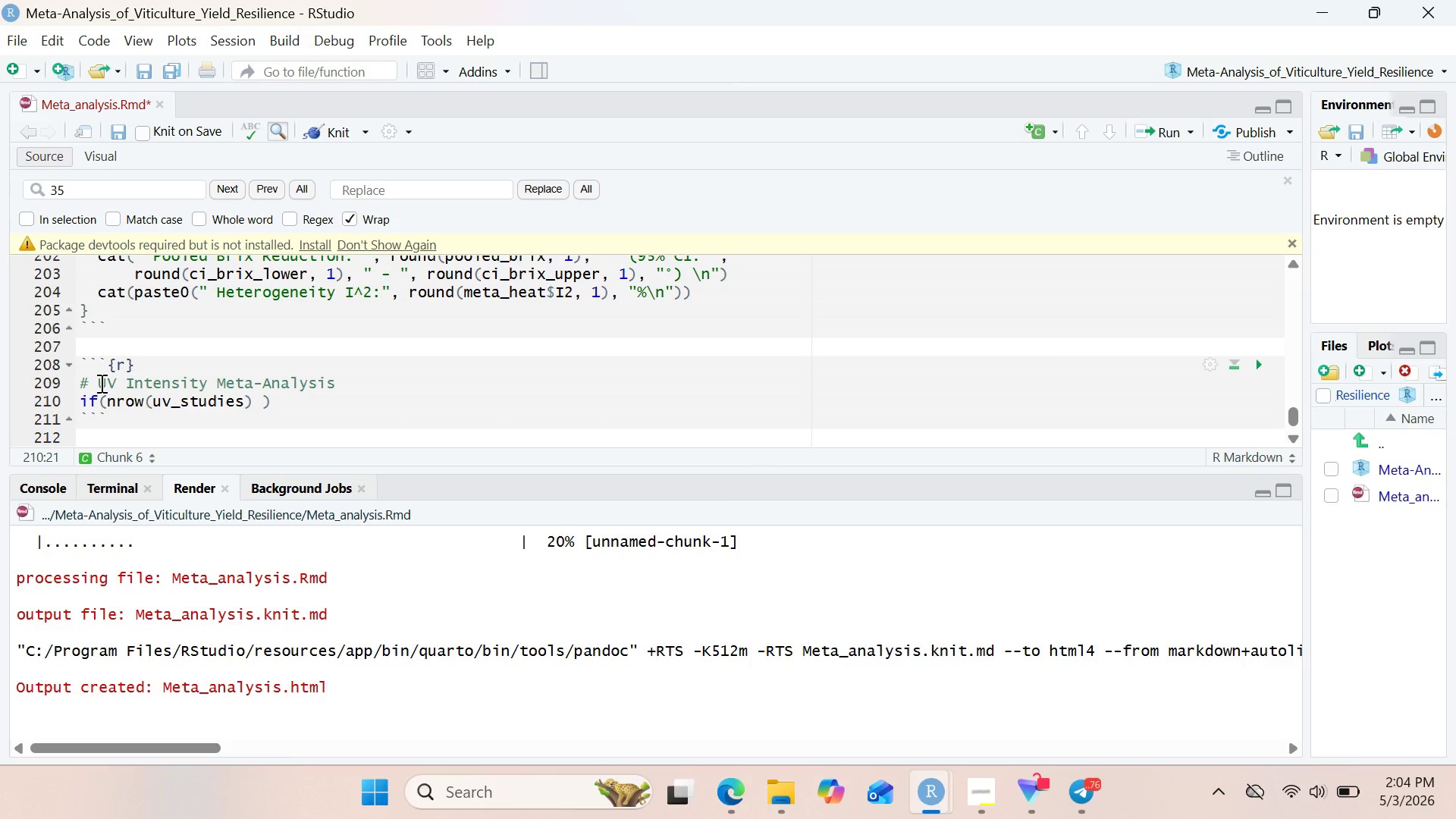 
key(Shift+ShiftRight)
 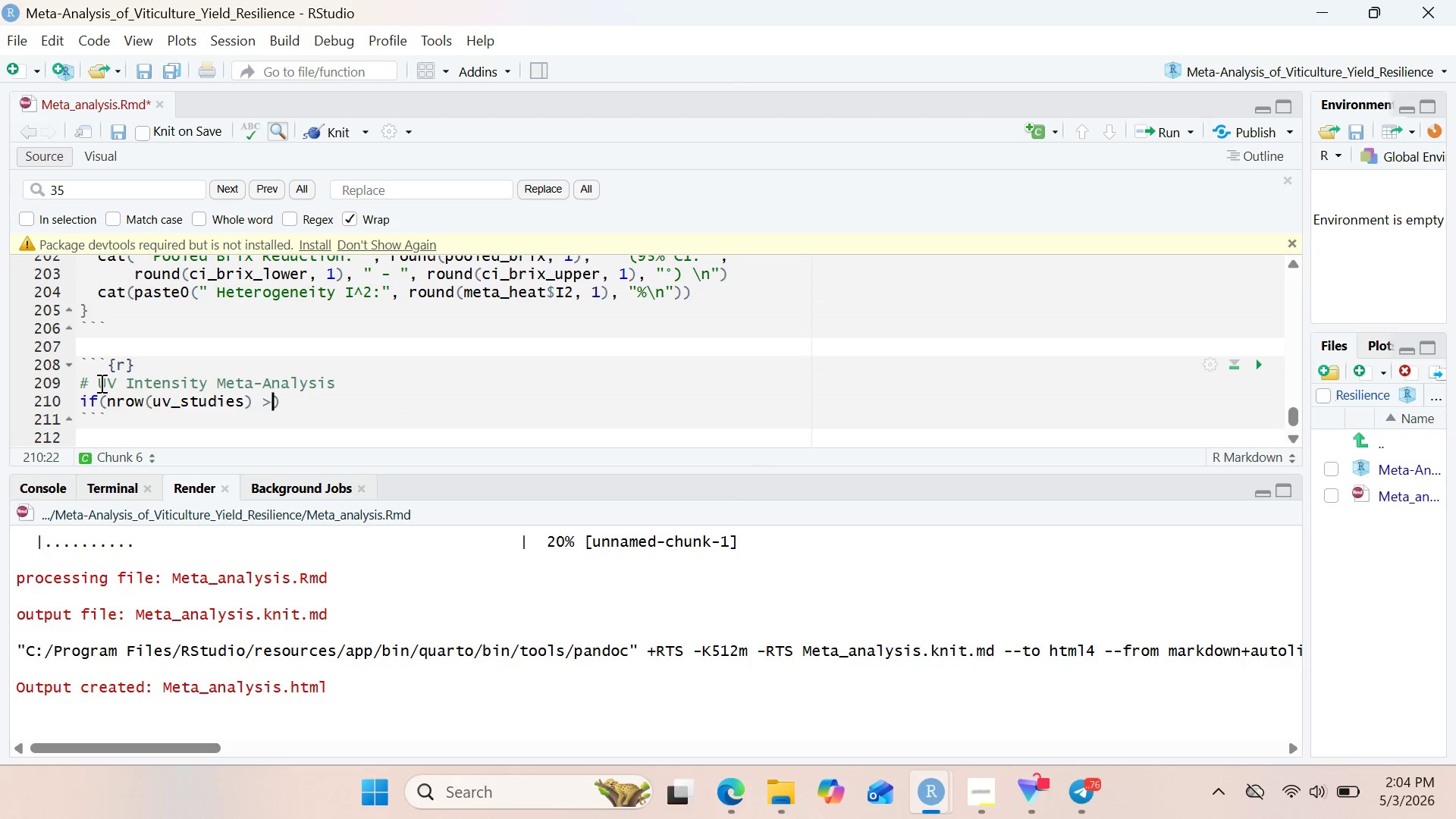 
key(Shift+Period)
 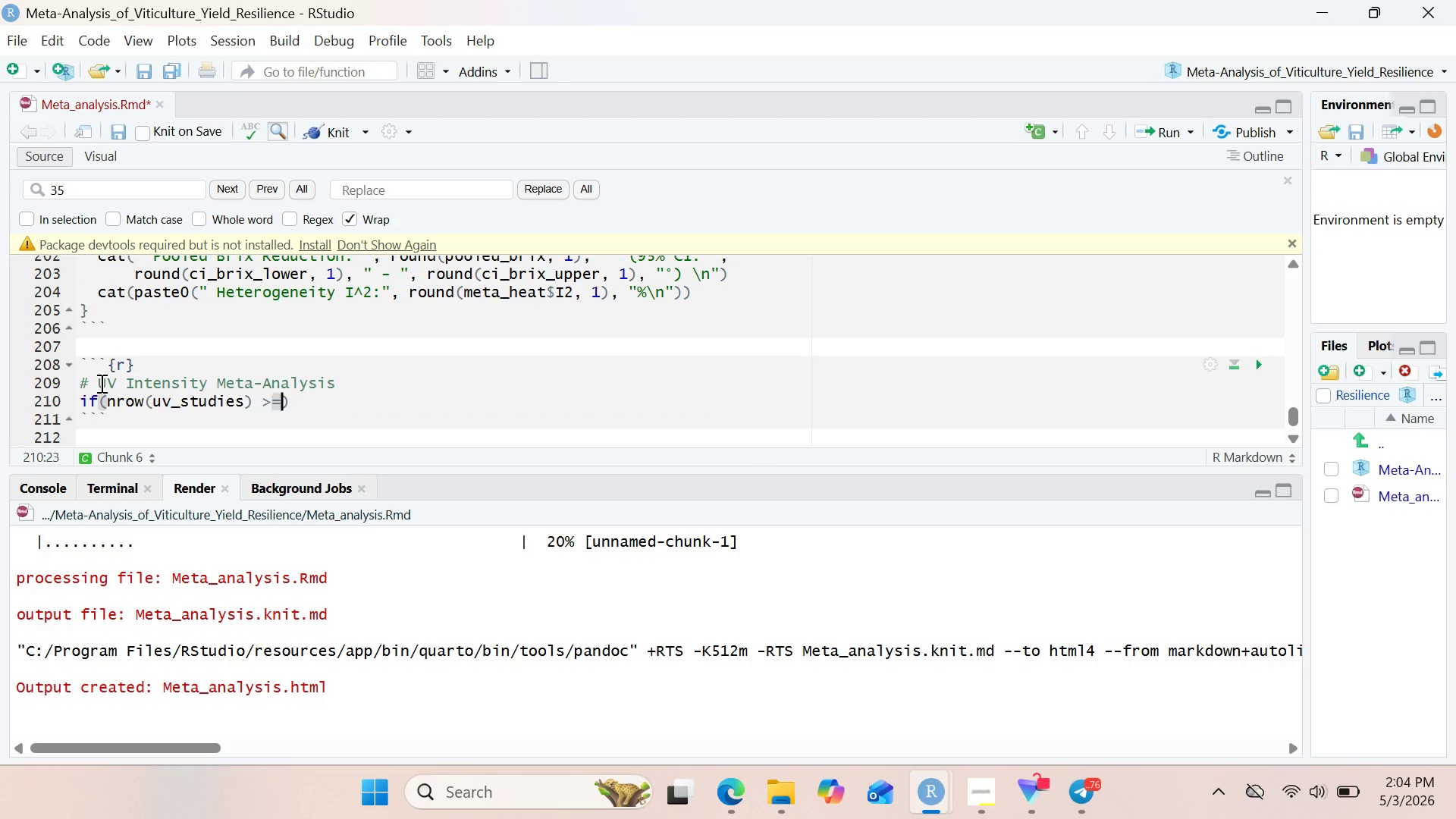 
key(Equal)
 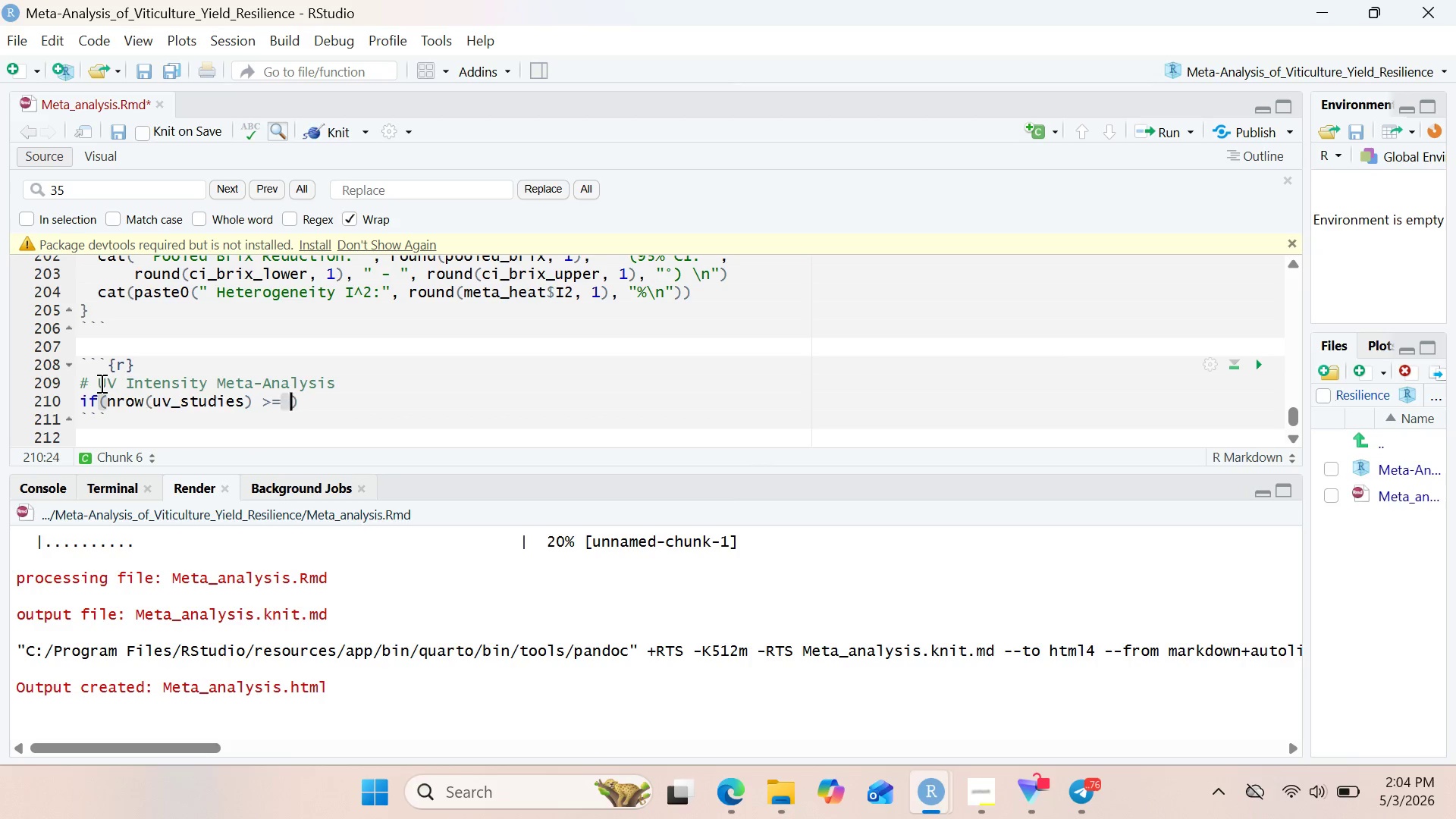 
key(Space)
 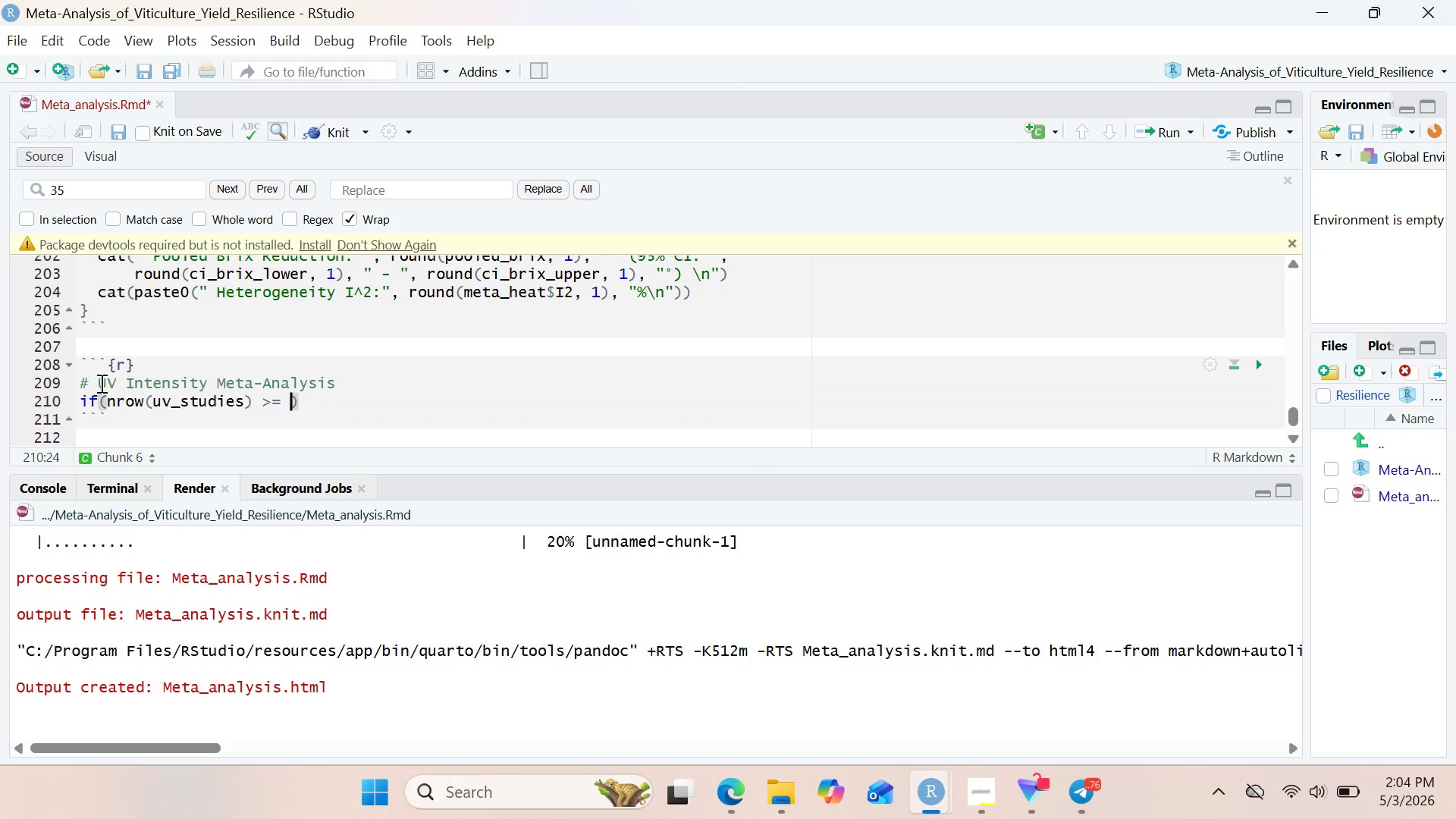 
key(2)
 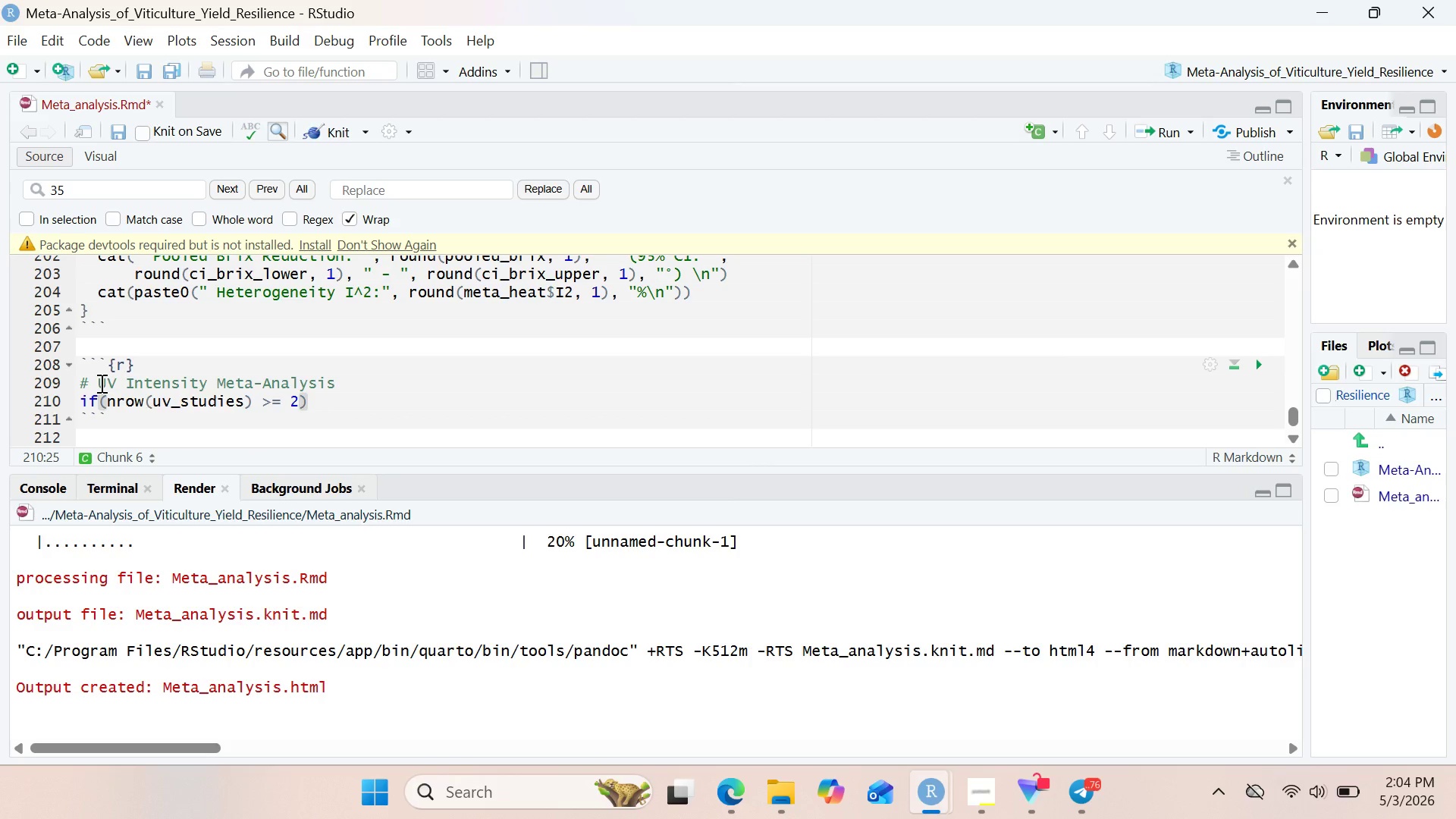 
key(ArrowRight)
 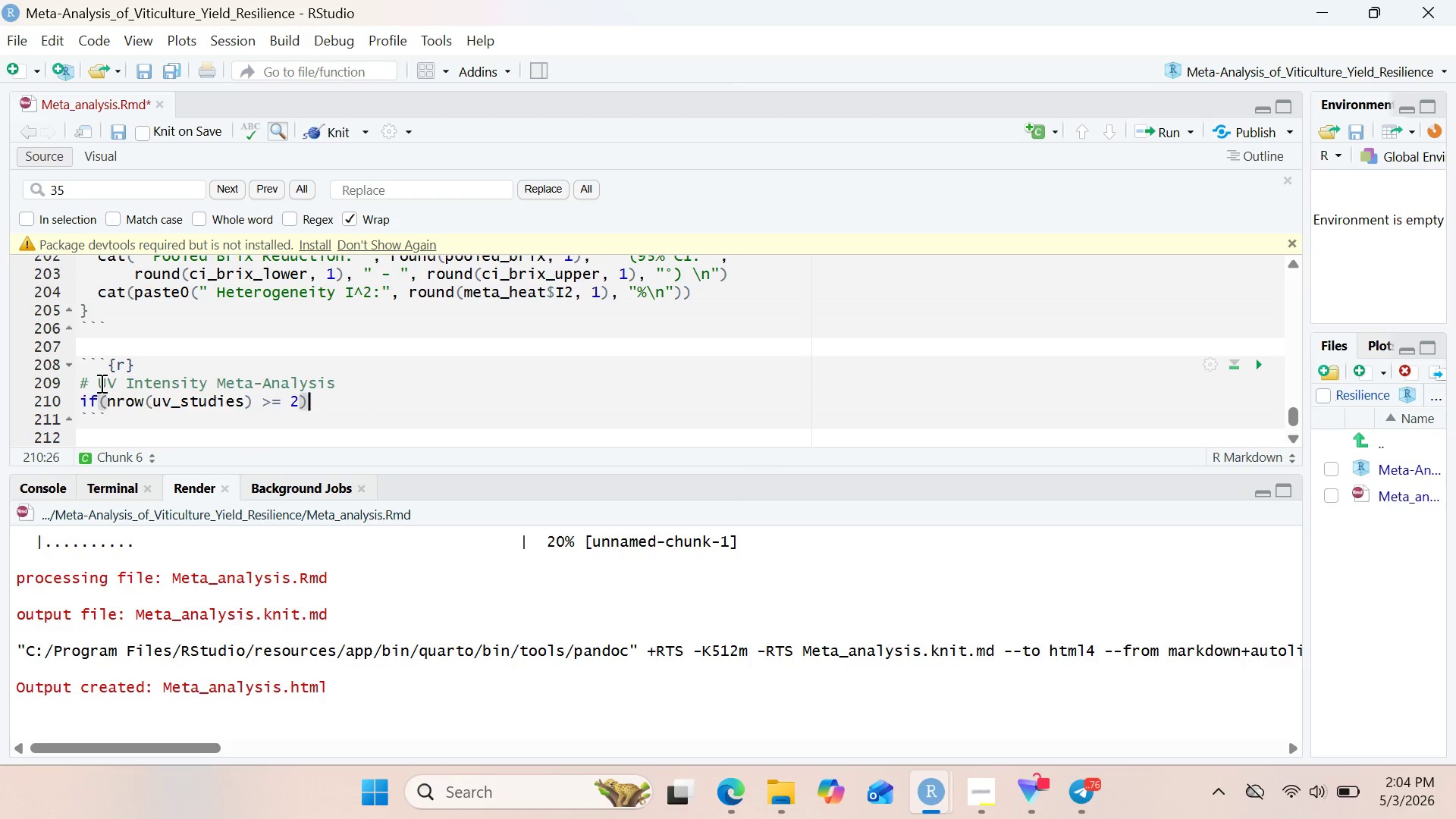 
key(Space)
 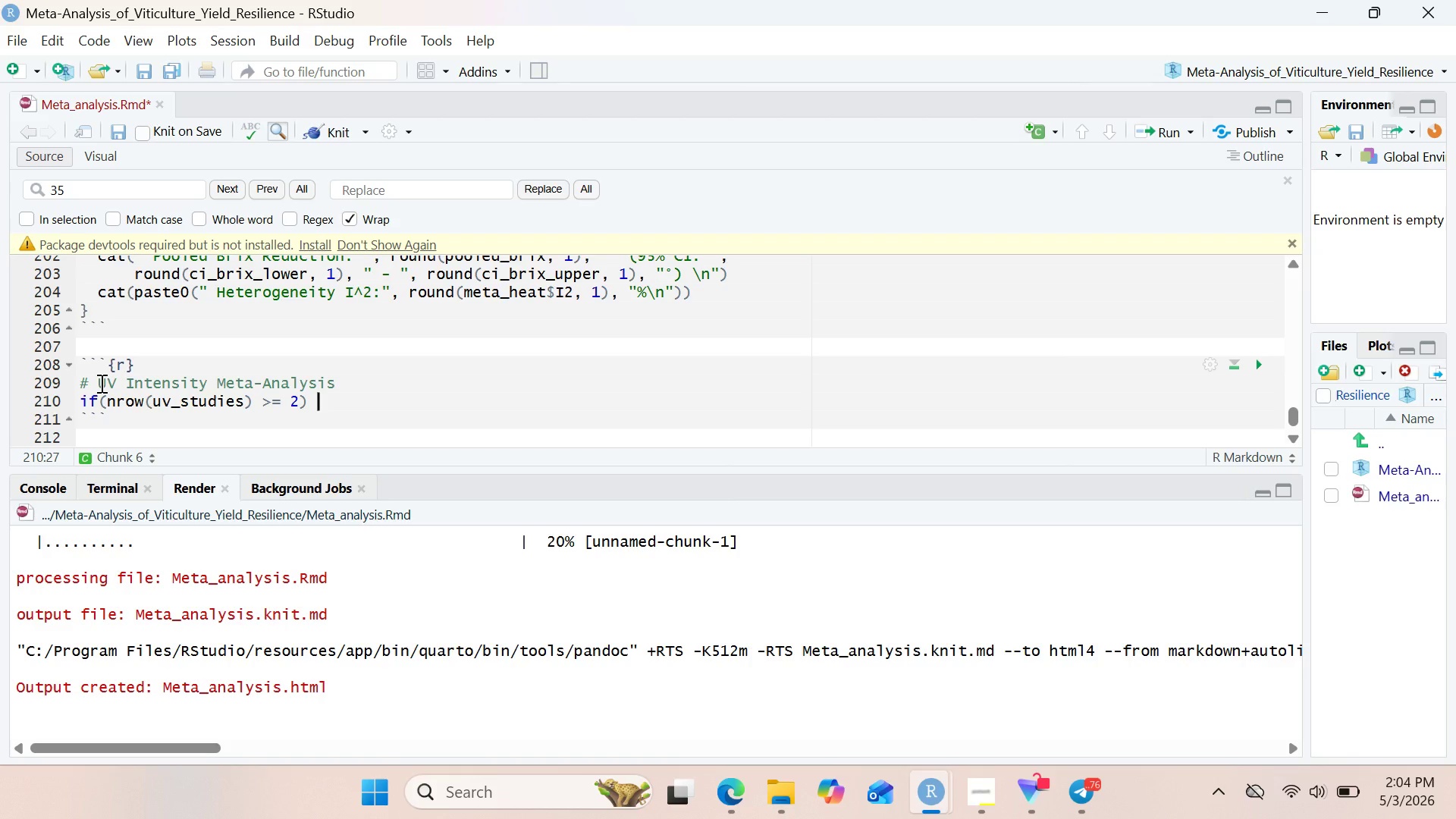 
key(Shift+ShiftRight)
 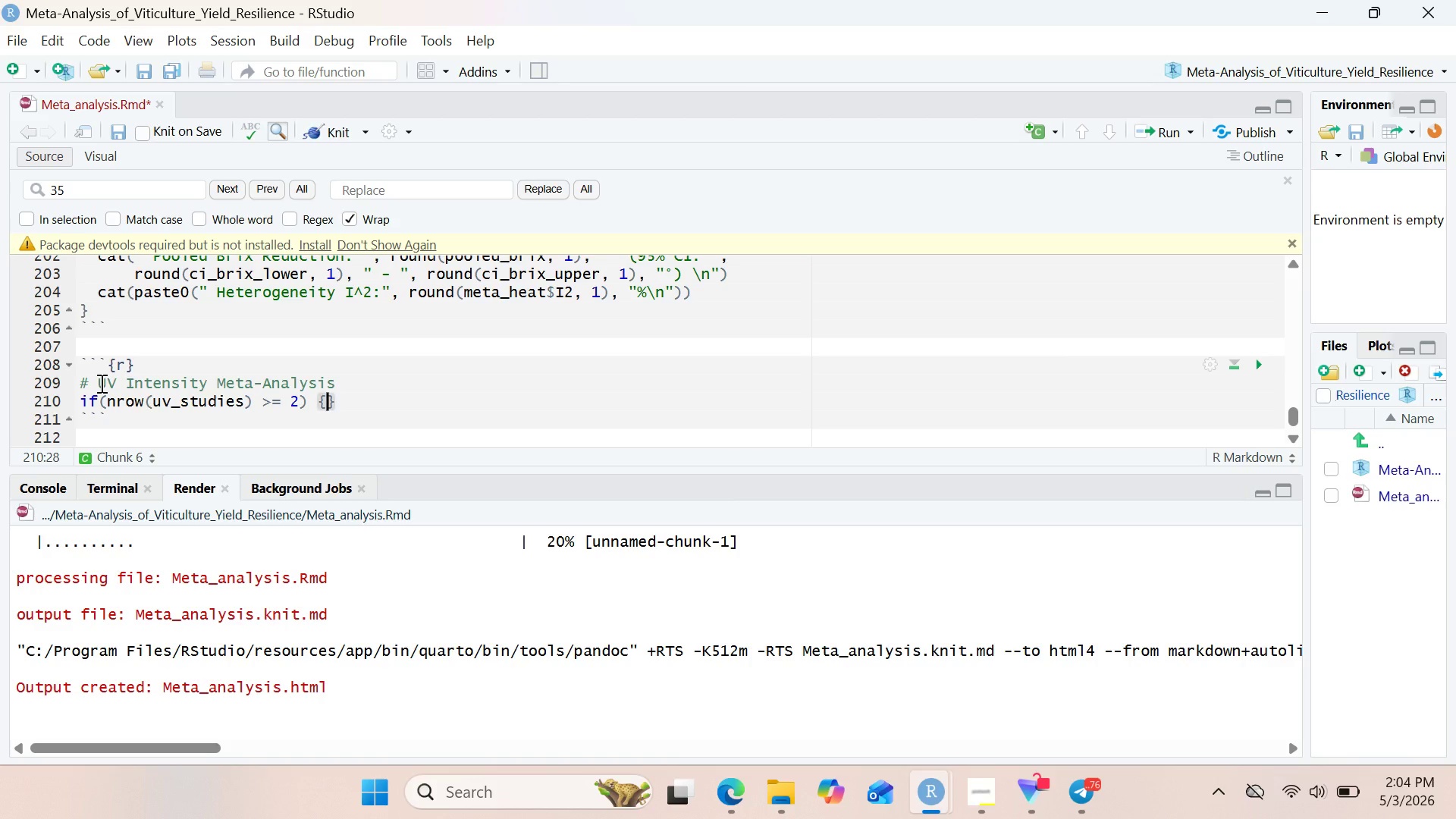 
key(Shift+BracketLeft)
 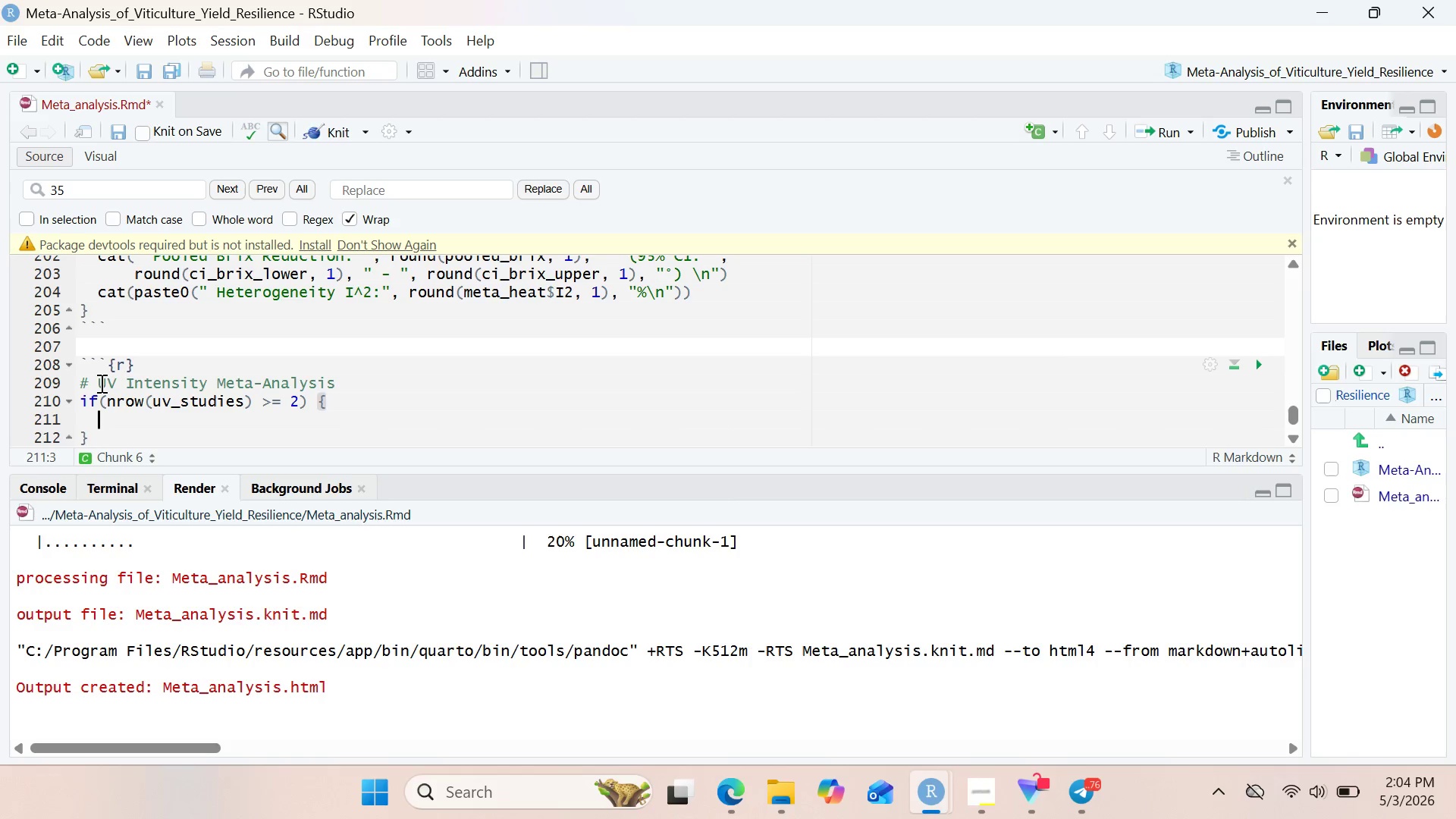 
key(Enter)
 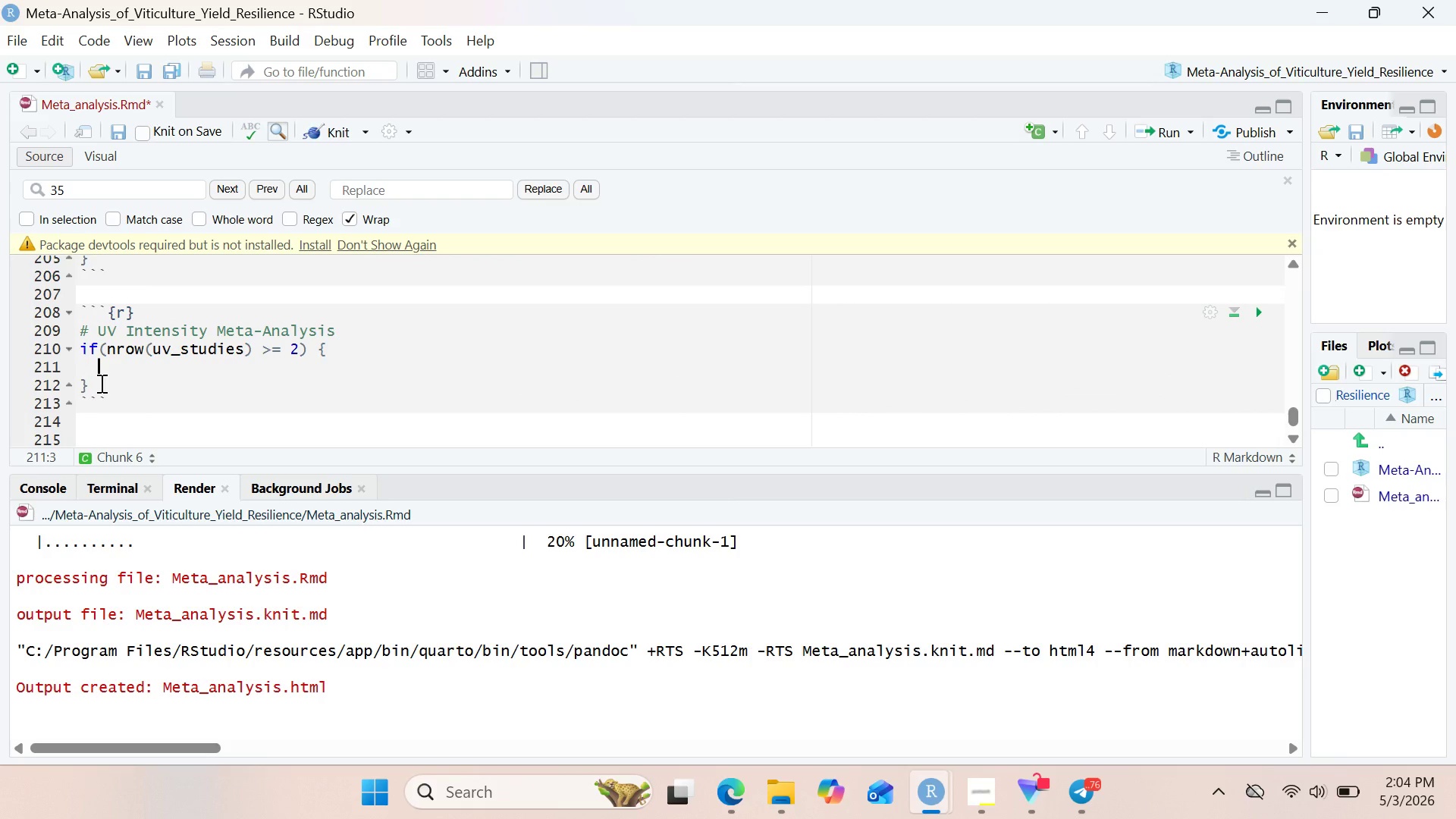 
type(meta_uv <- meta)
 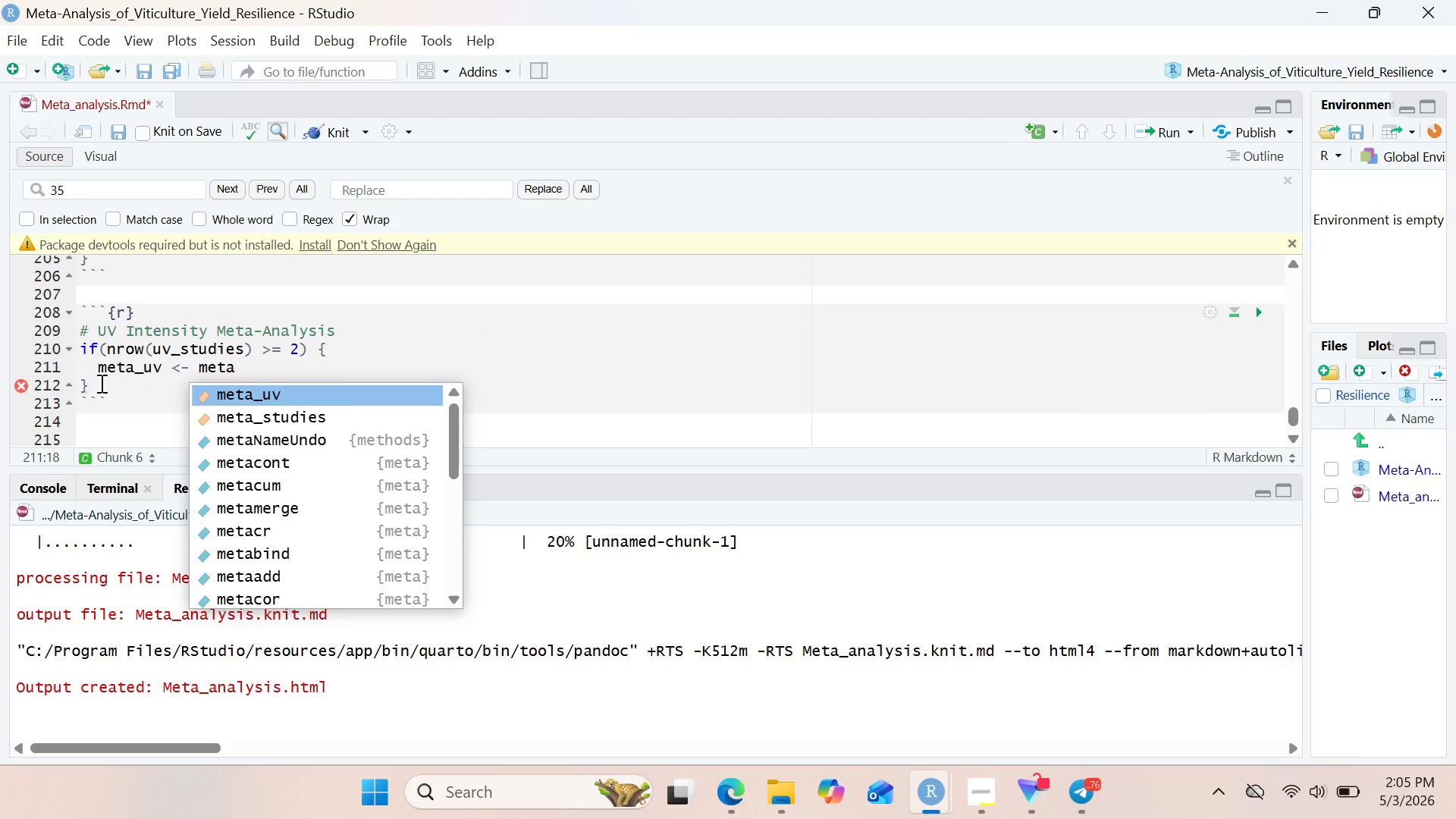 
type(ge)
 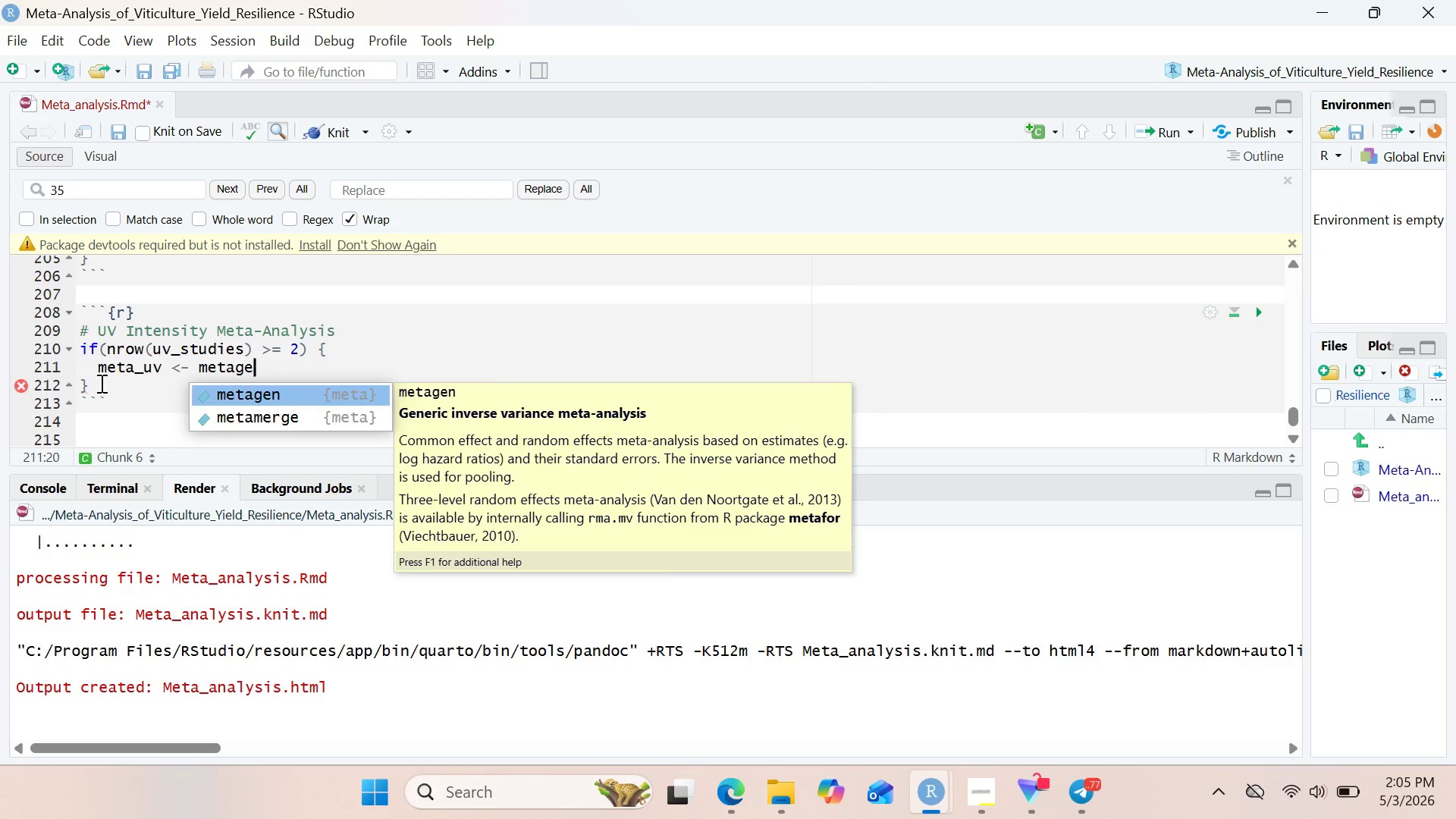 
key(Enter)
 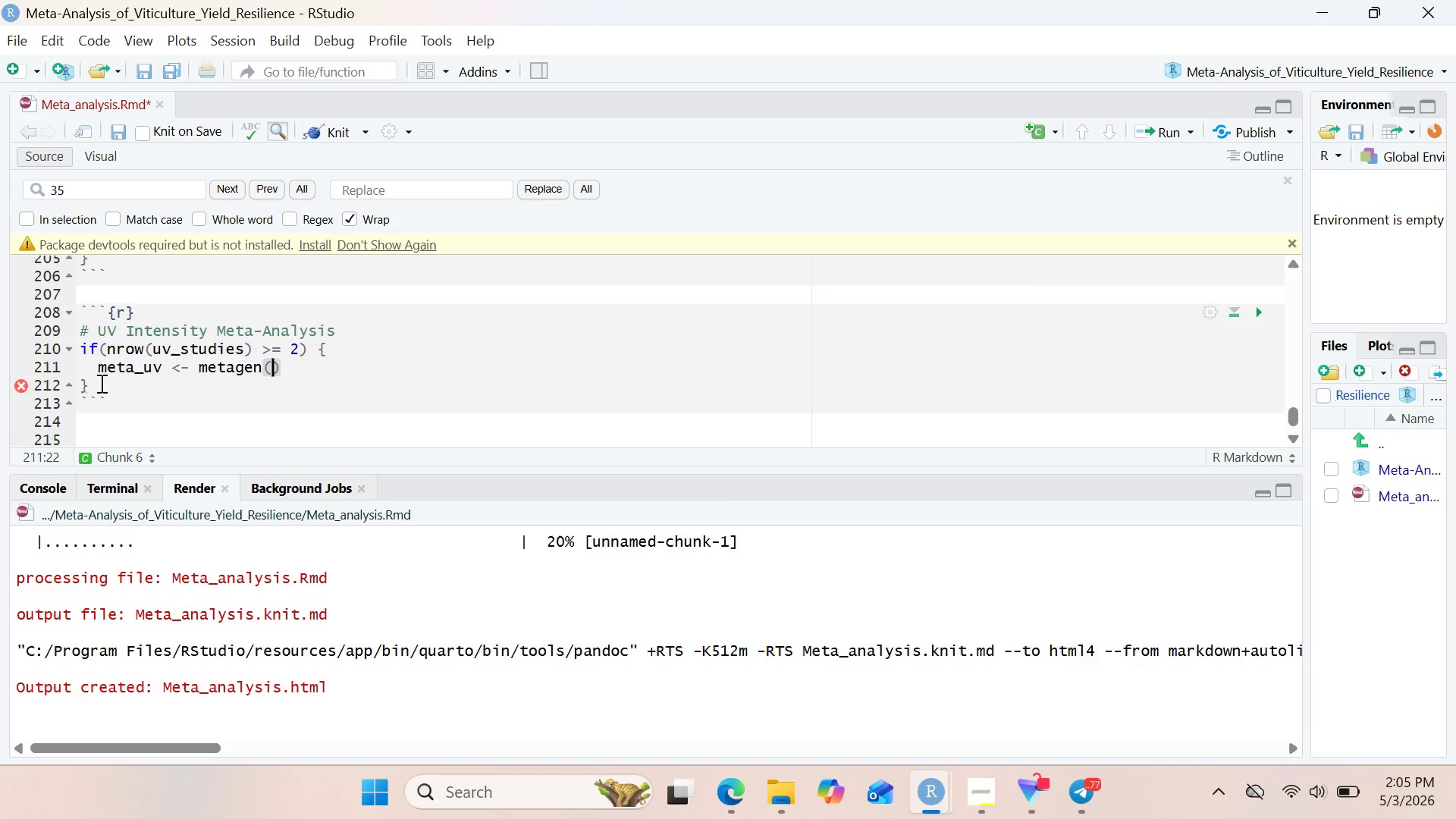 
key(Enter)
 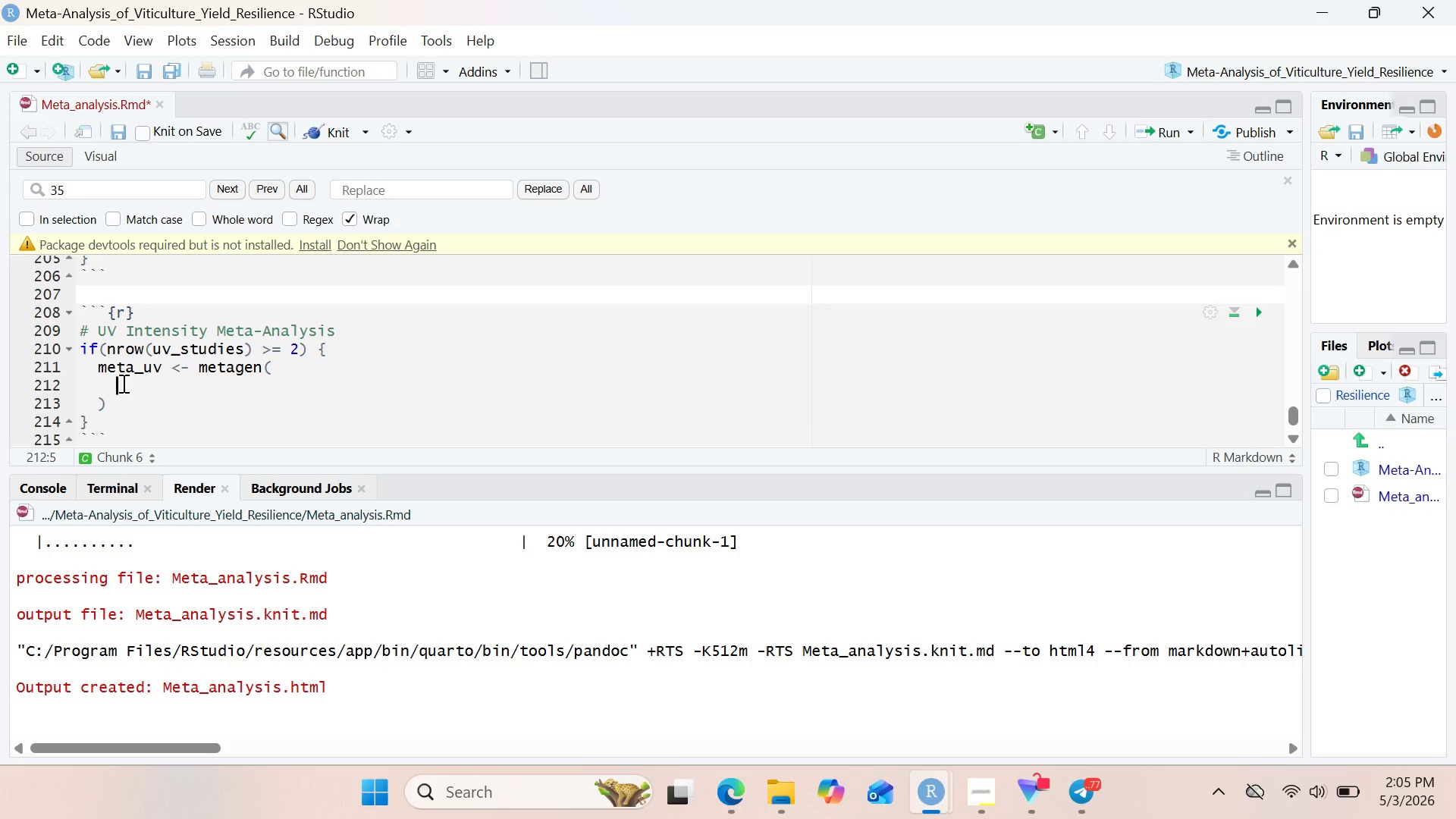 
wait(12.06)
 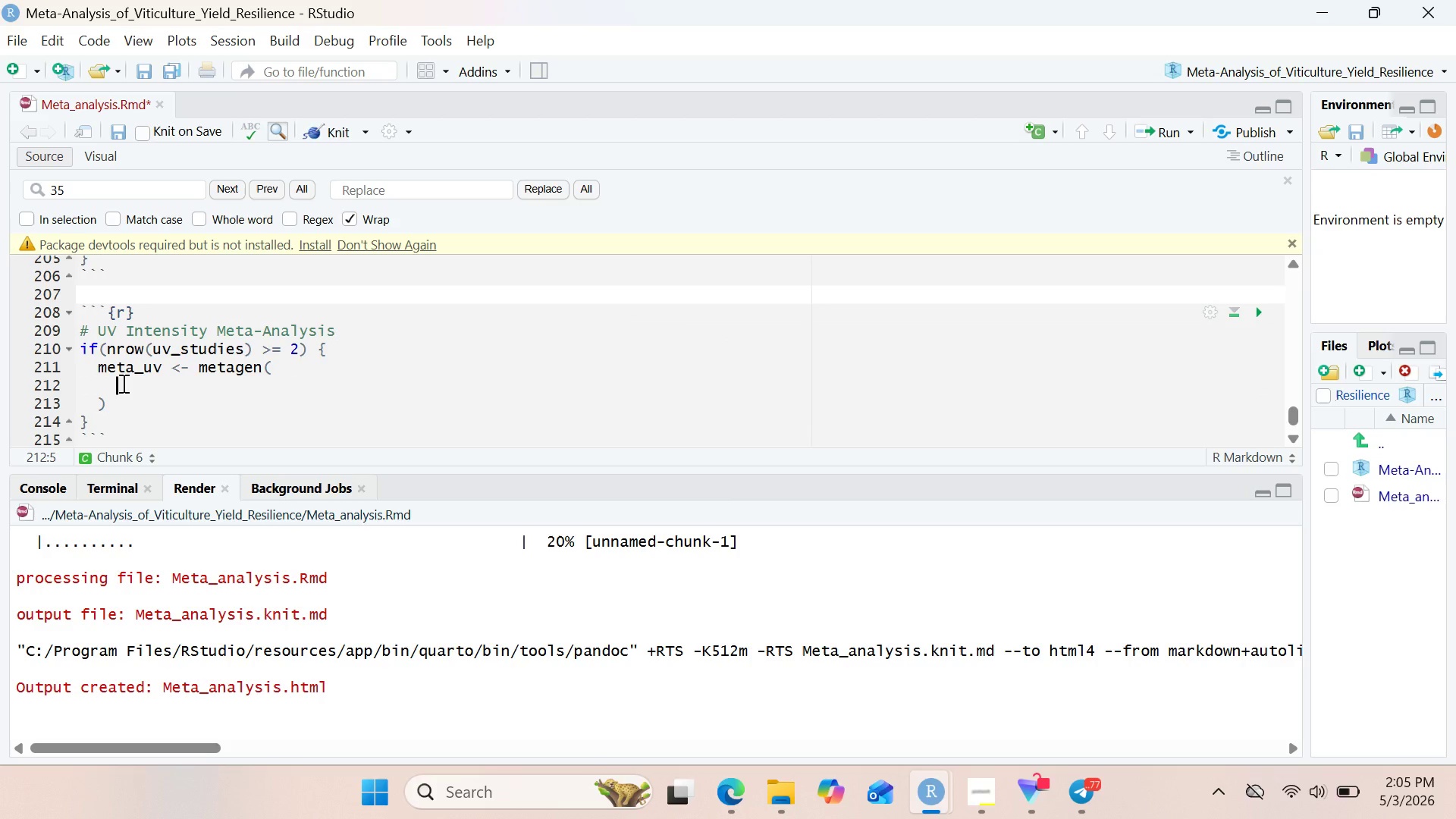 
type(TE = effect_size,)
 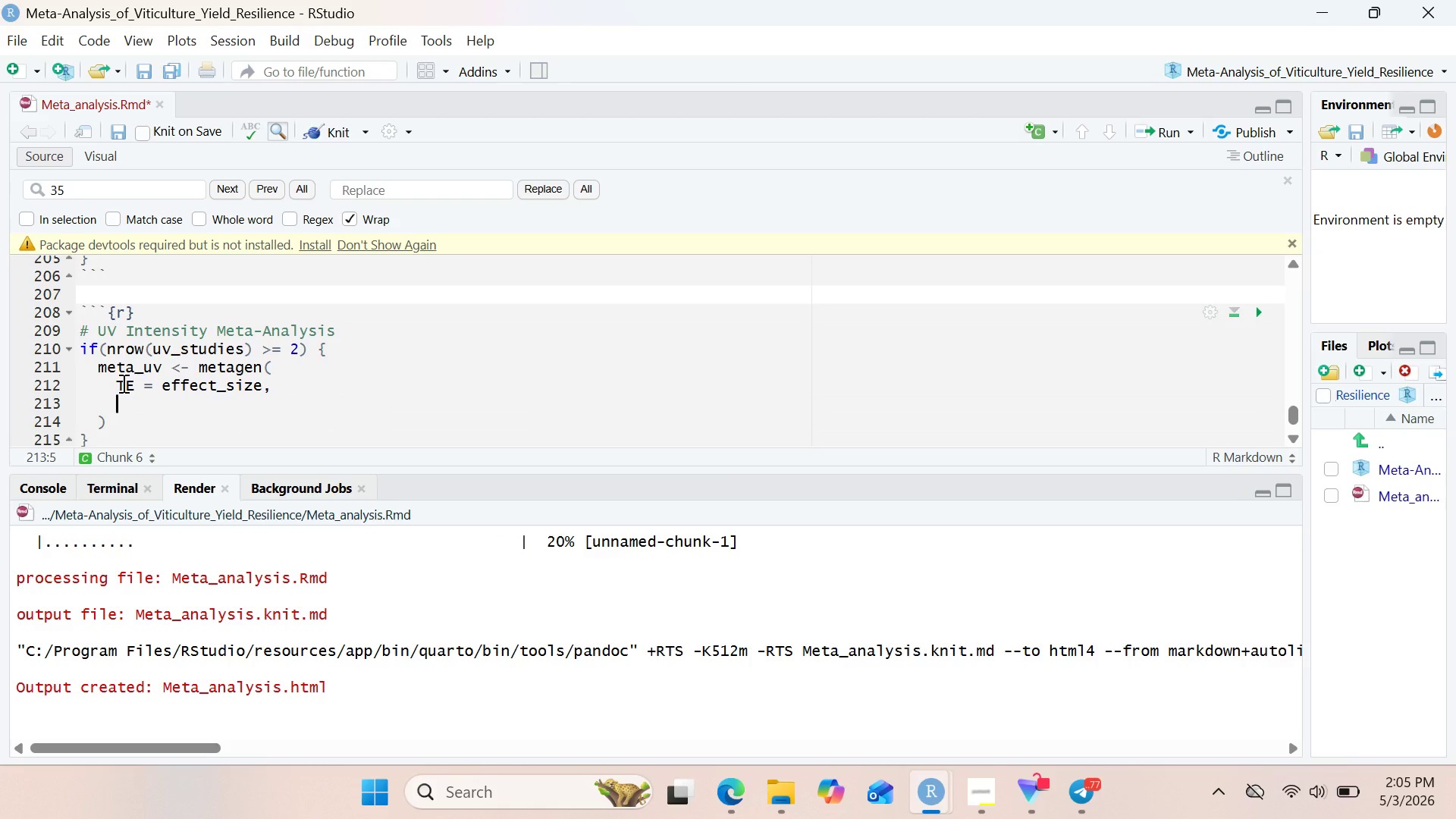 
 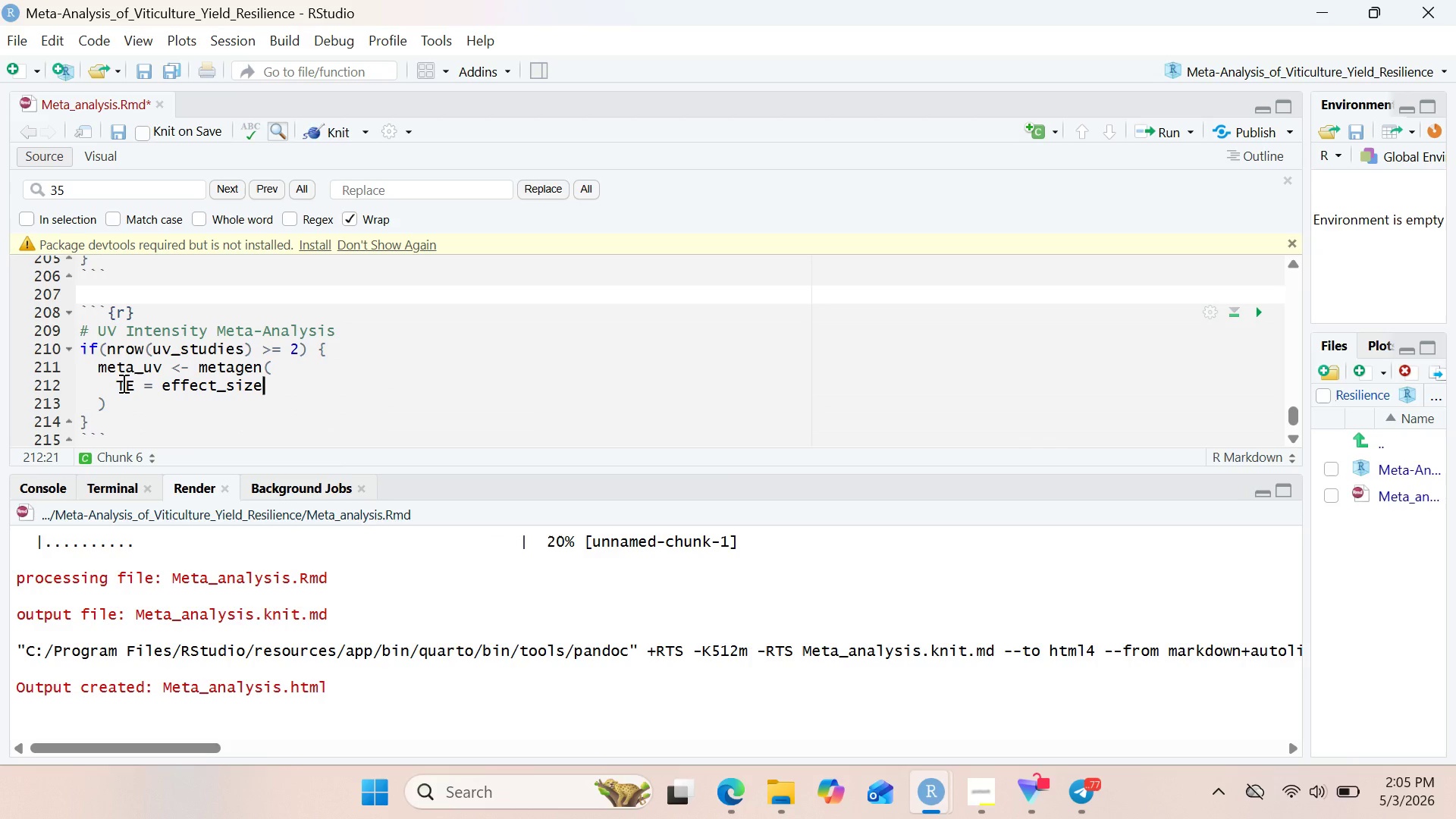 
key(Enter)
 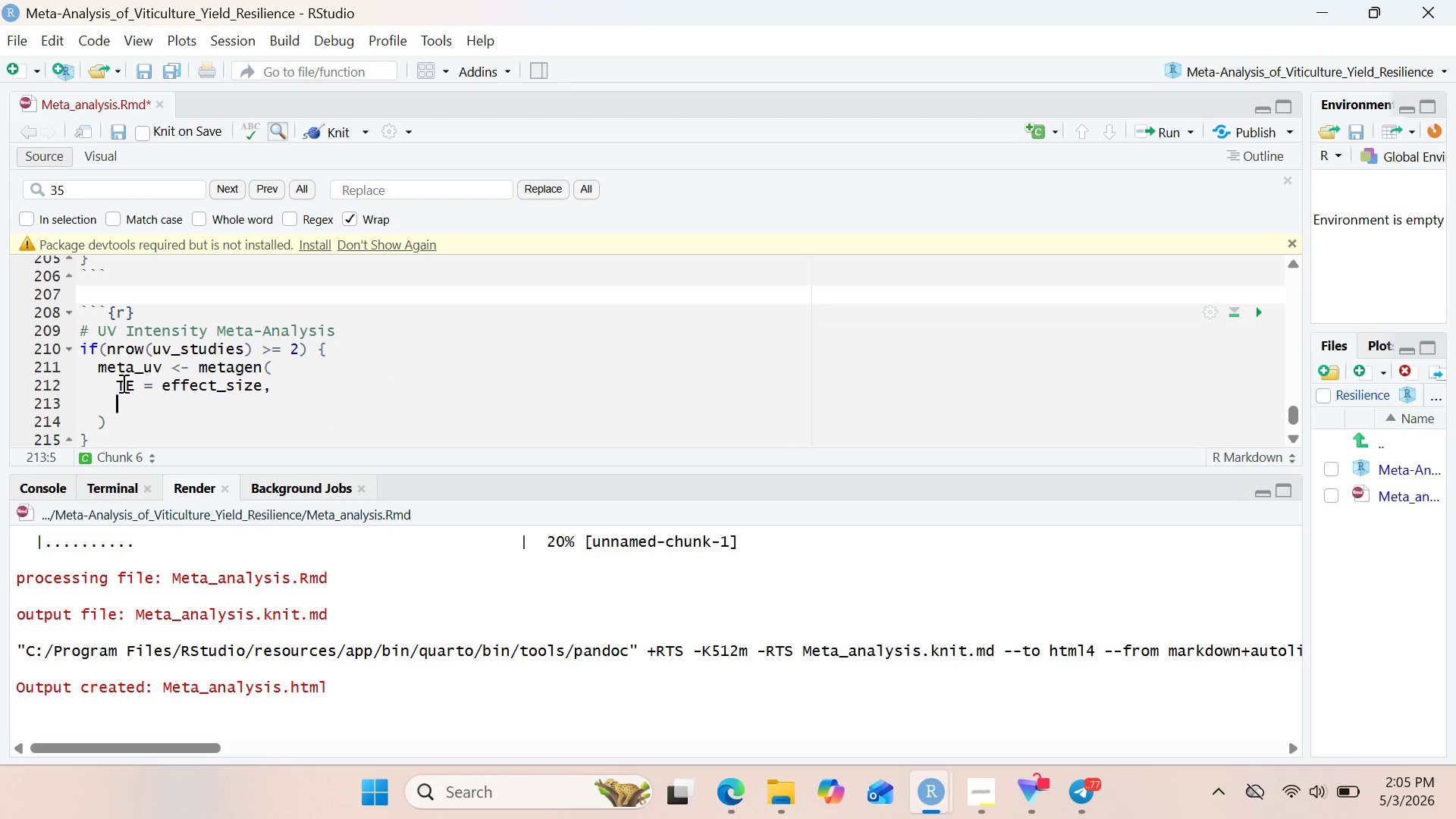 
type(seTE = se,)
 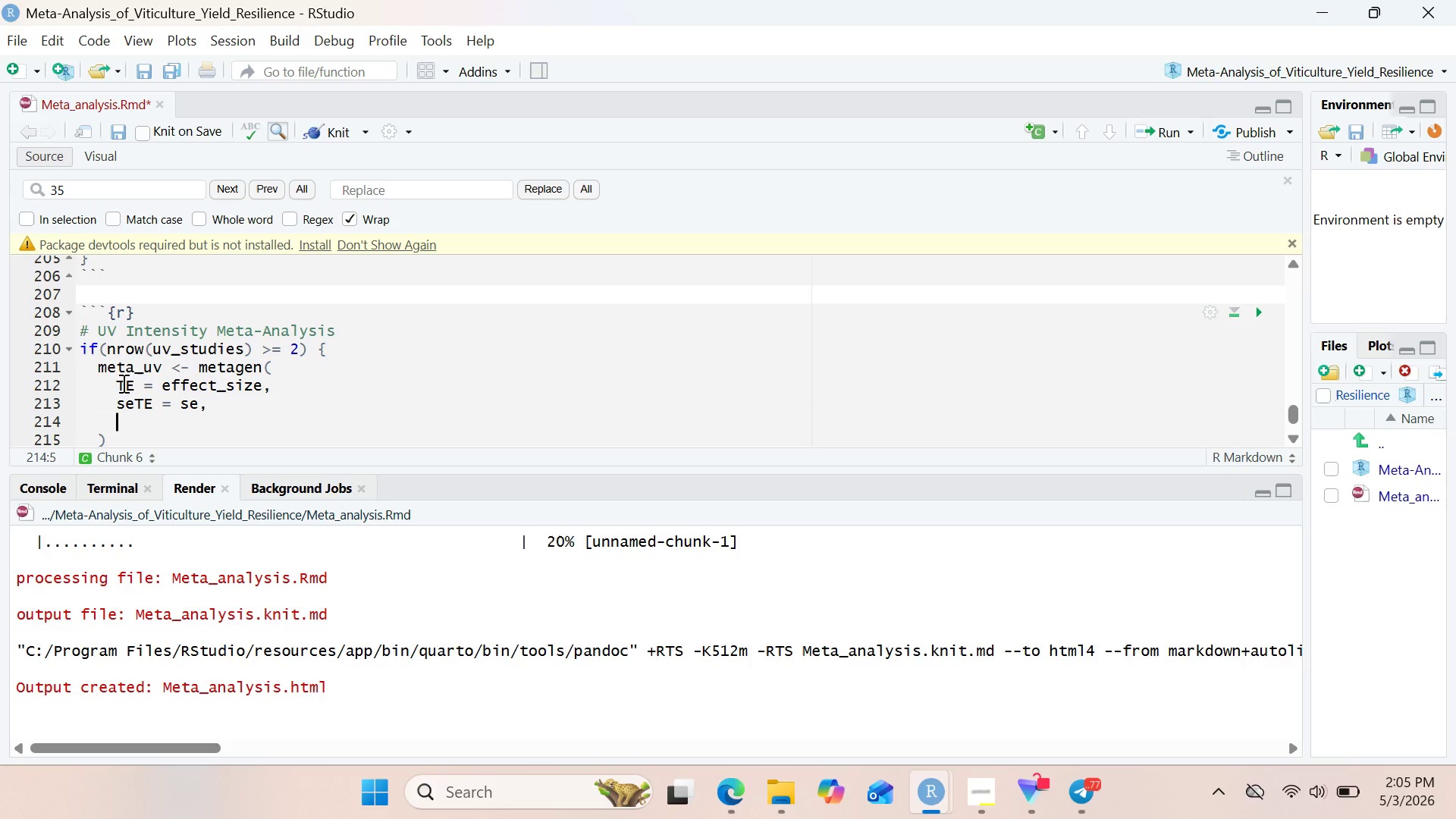 
 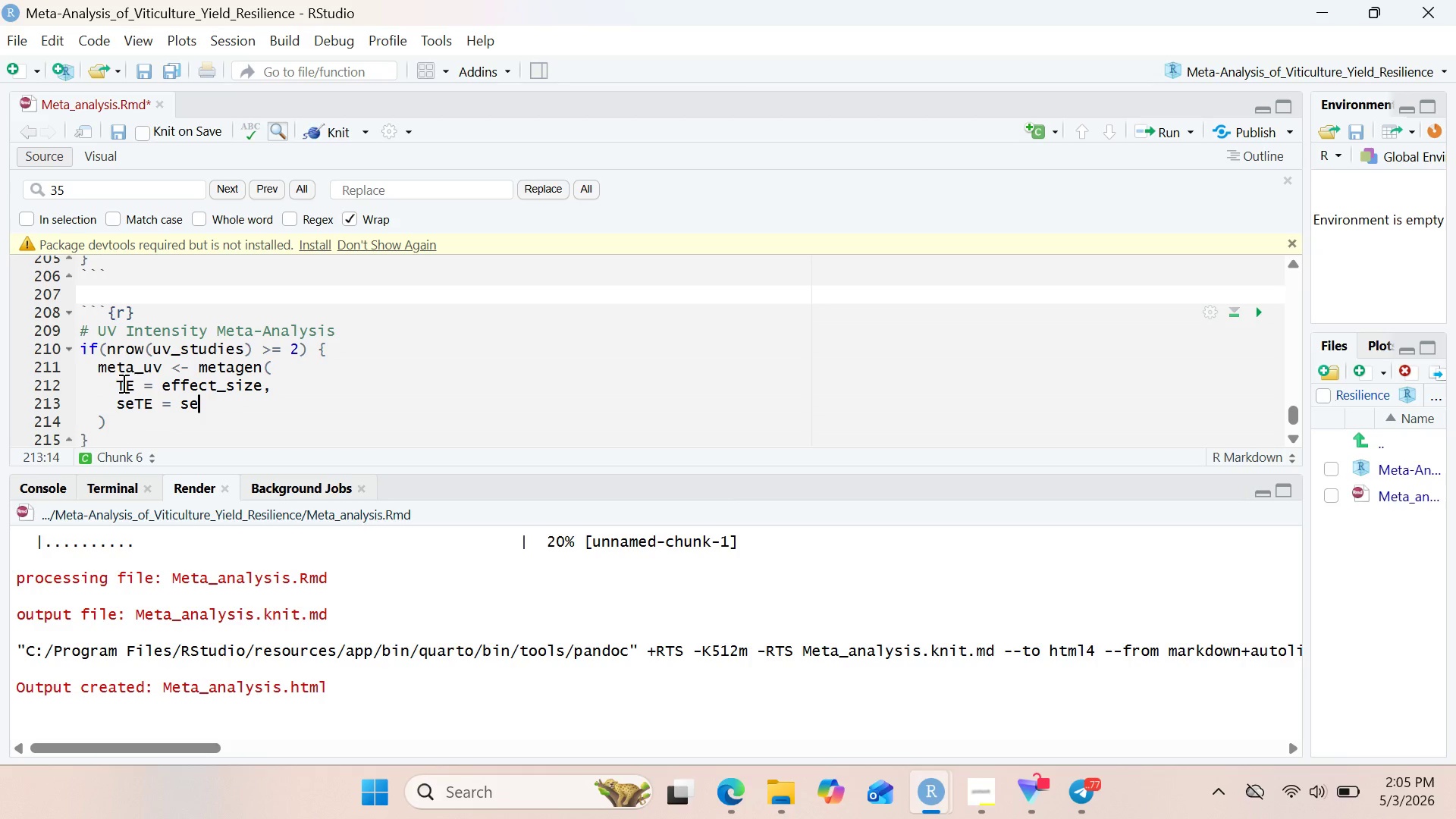 
key(Enter)
 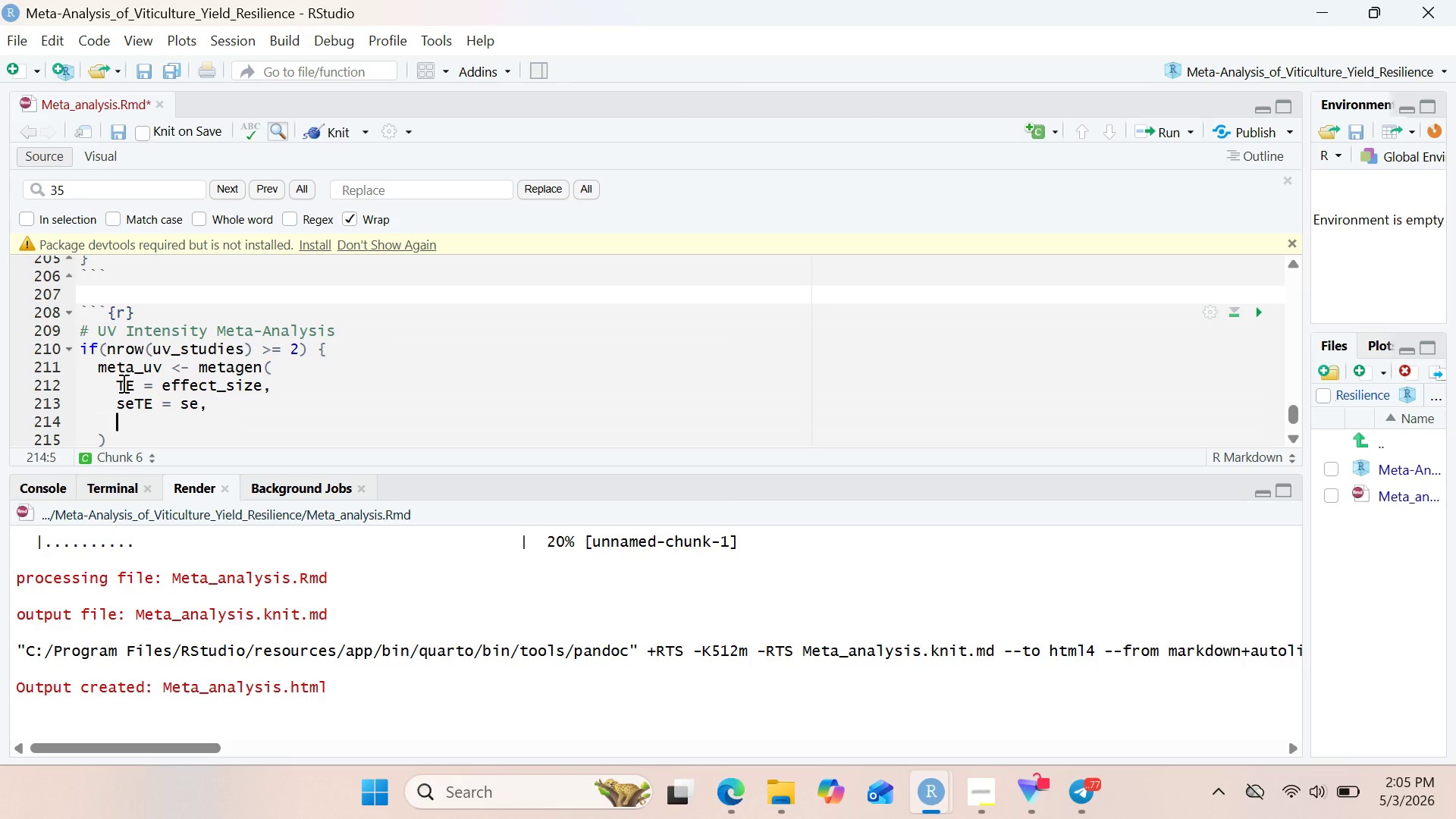 
type(studio)
key(Backspace)
key(Backspace)
 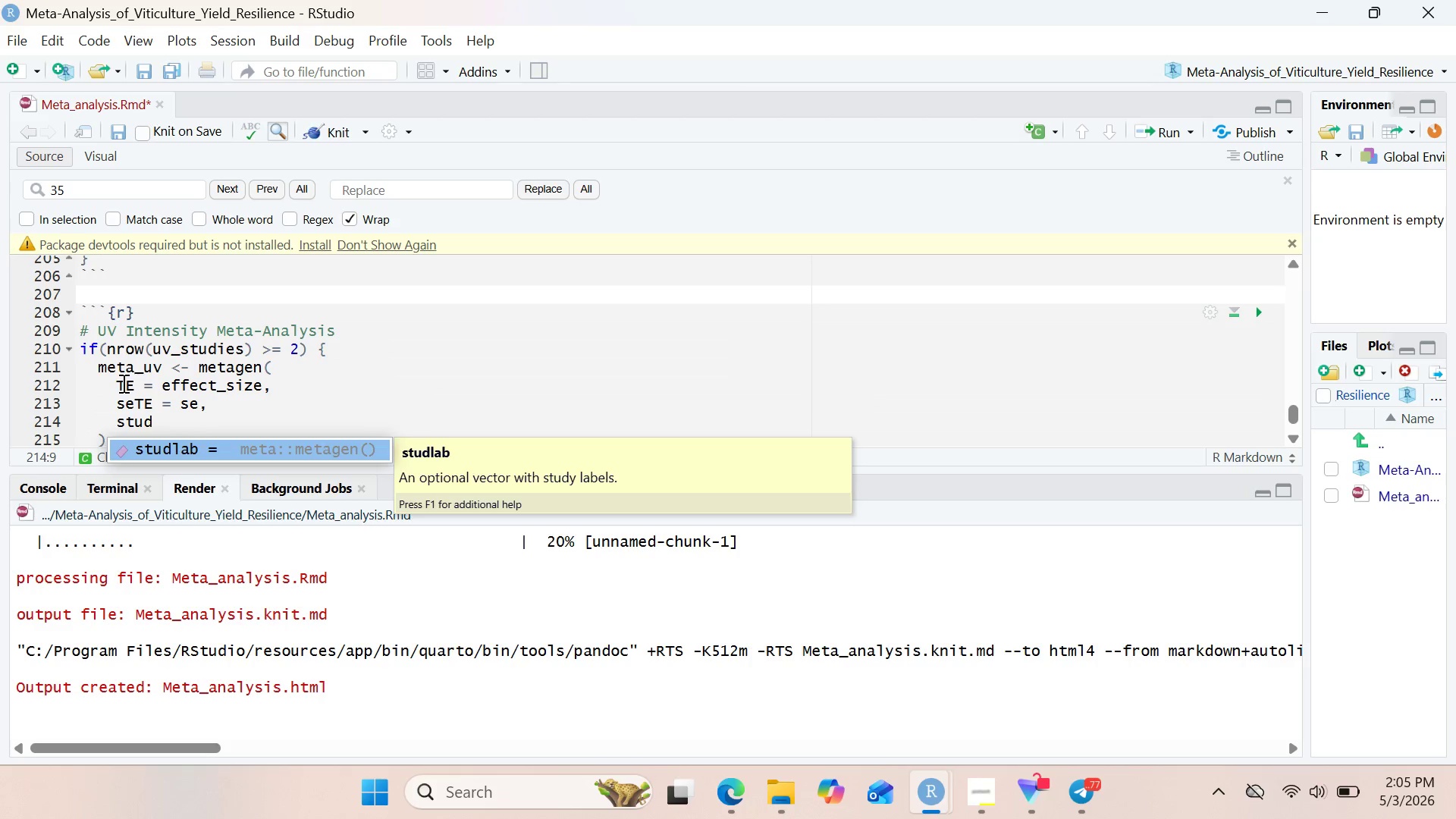 
key(Enter)
 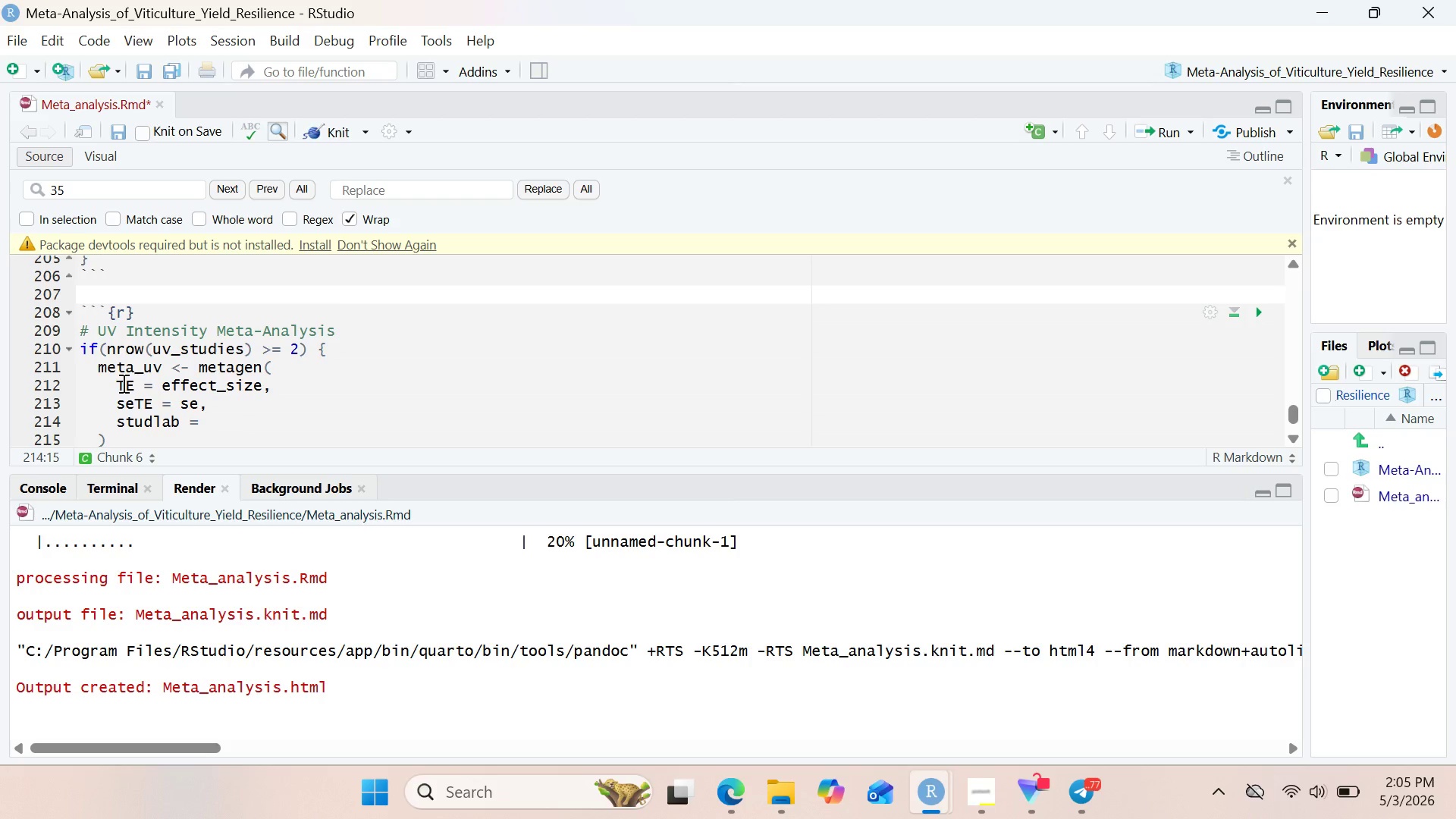 
type(study_name,)
 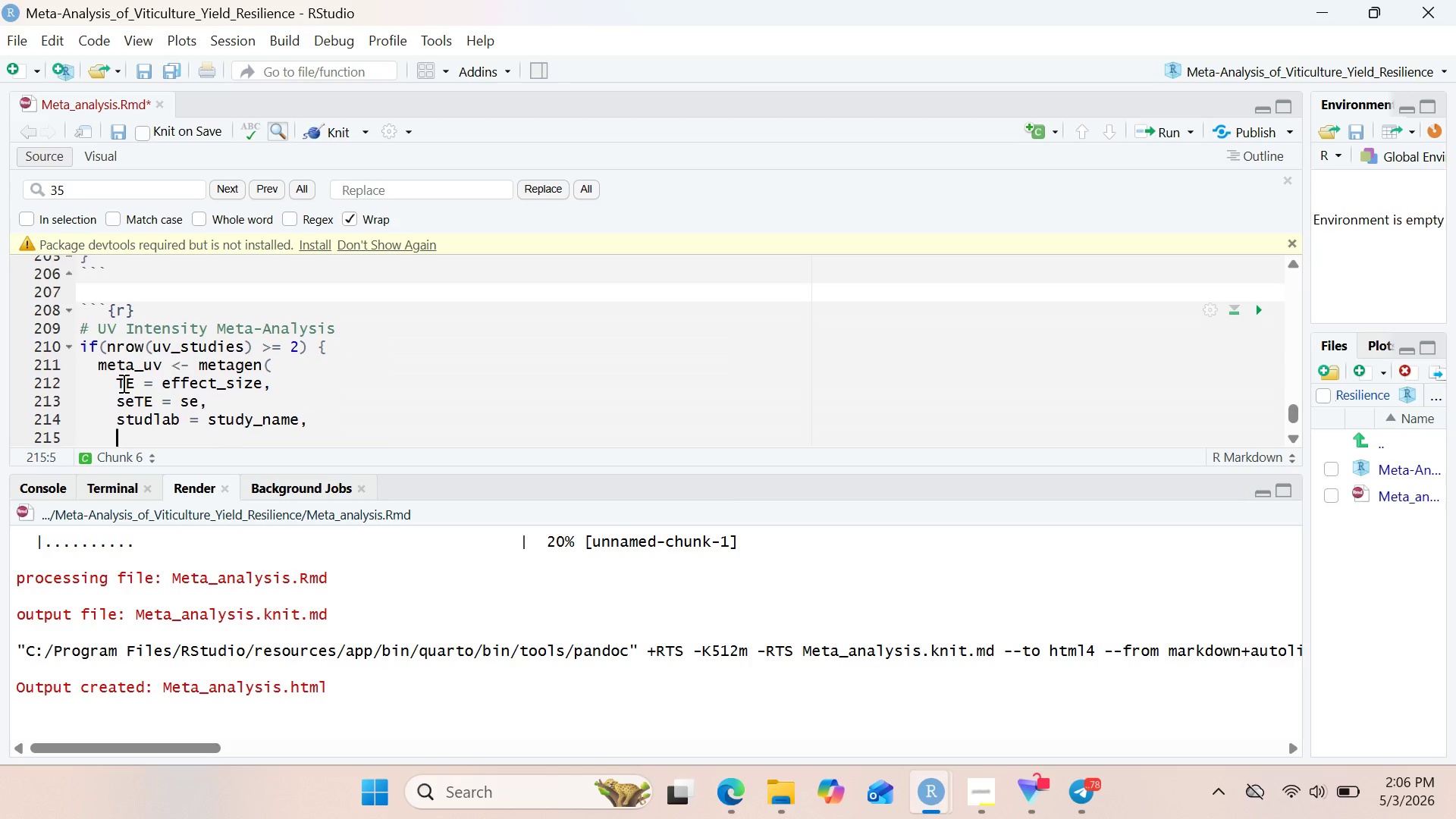 
key(Enter)
 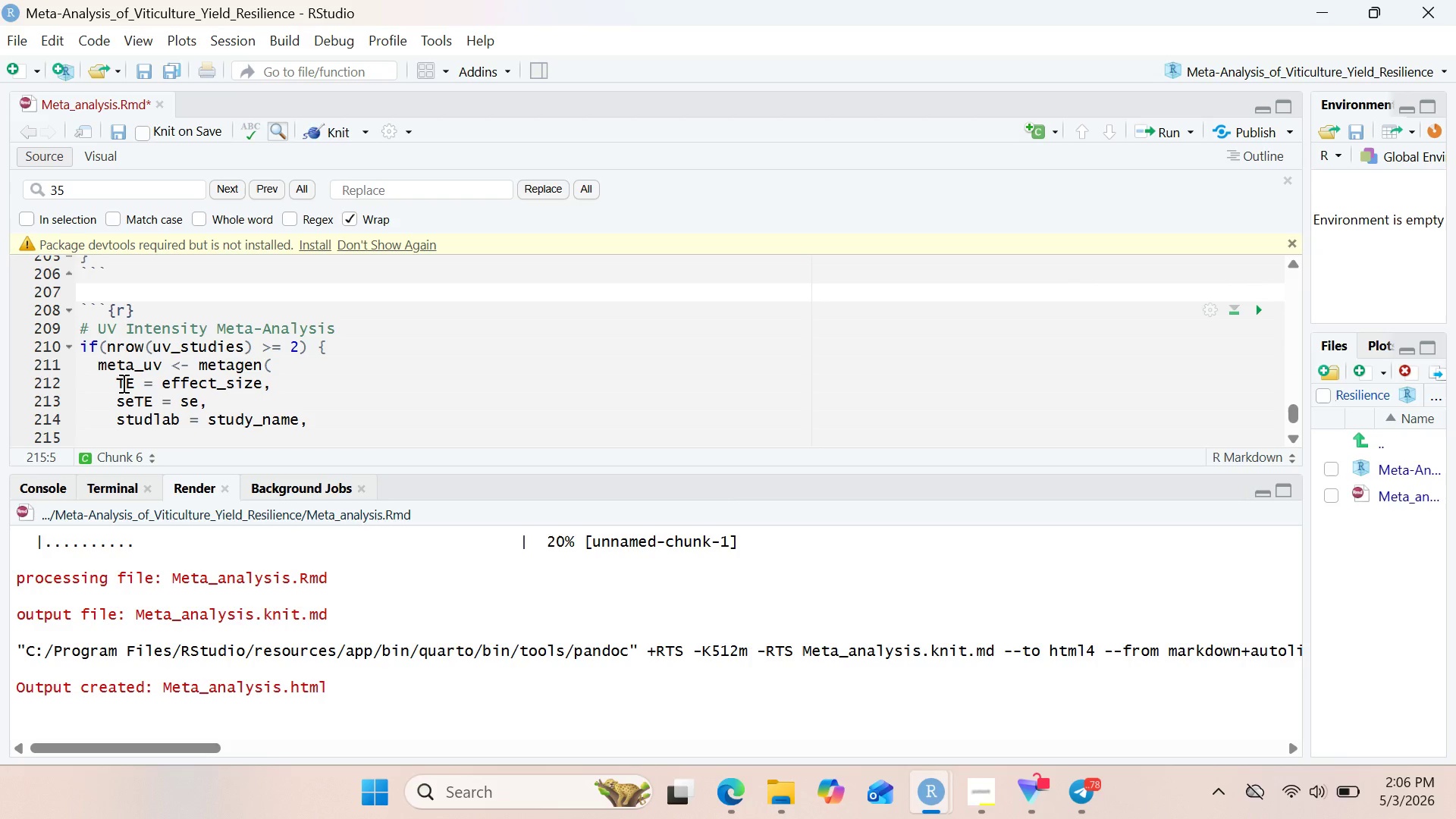 
type(data = uv_studie)
 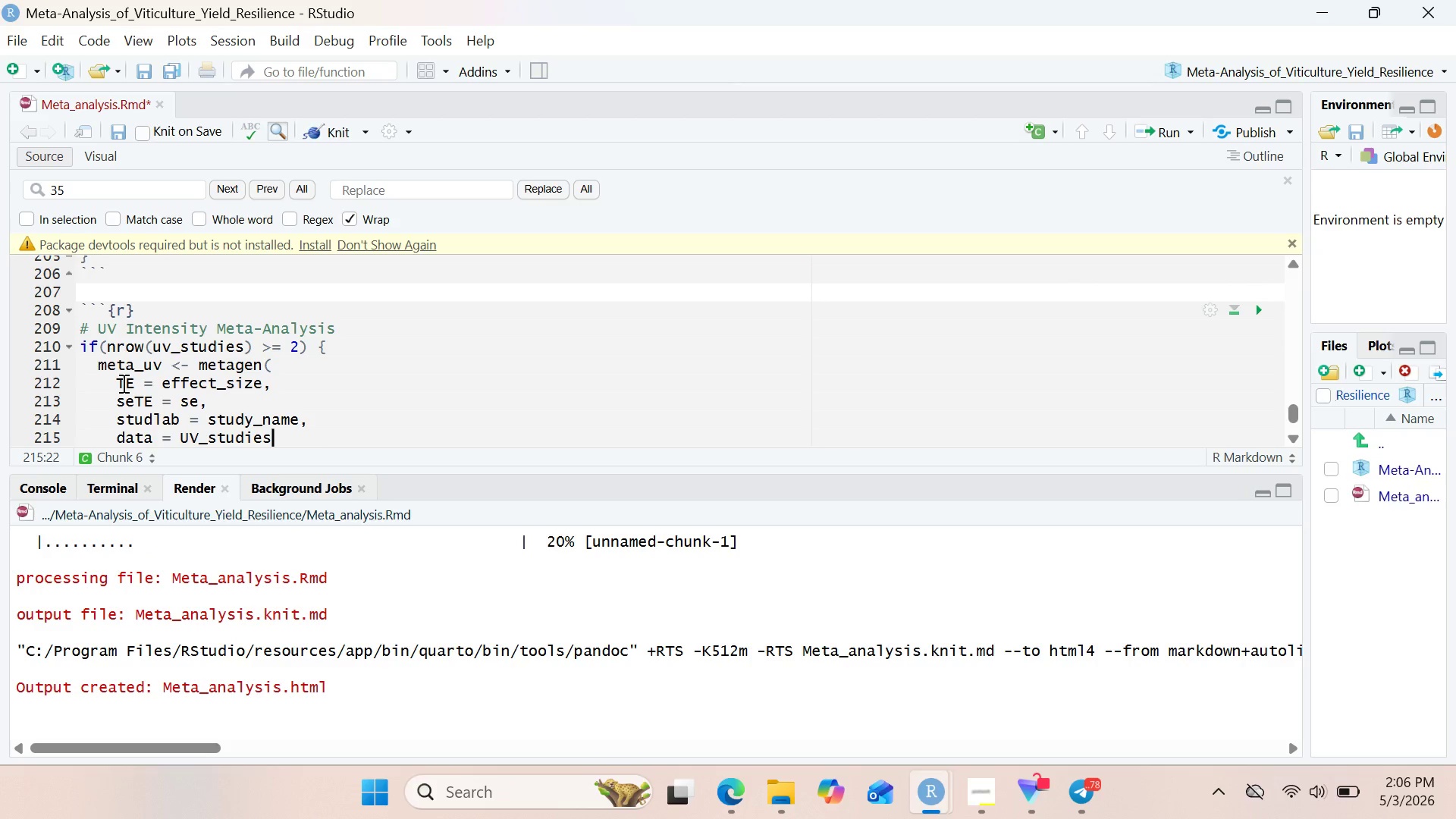 
 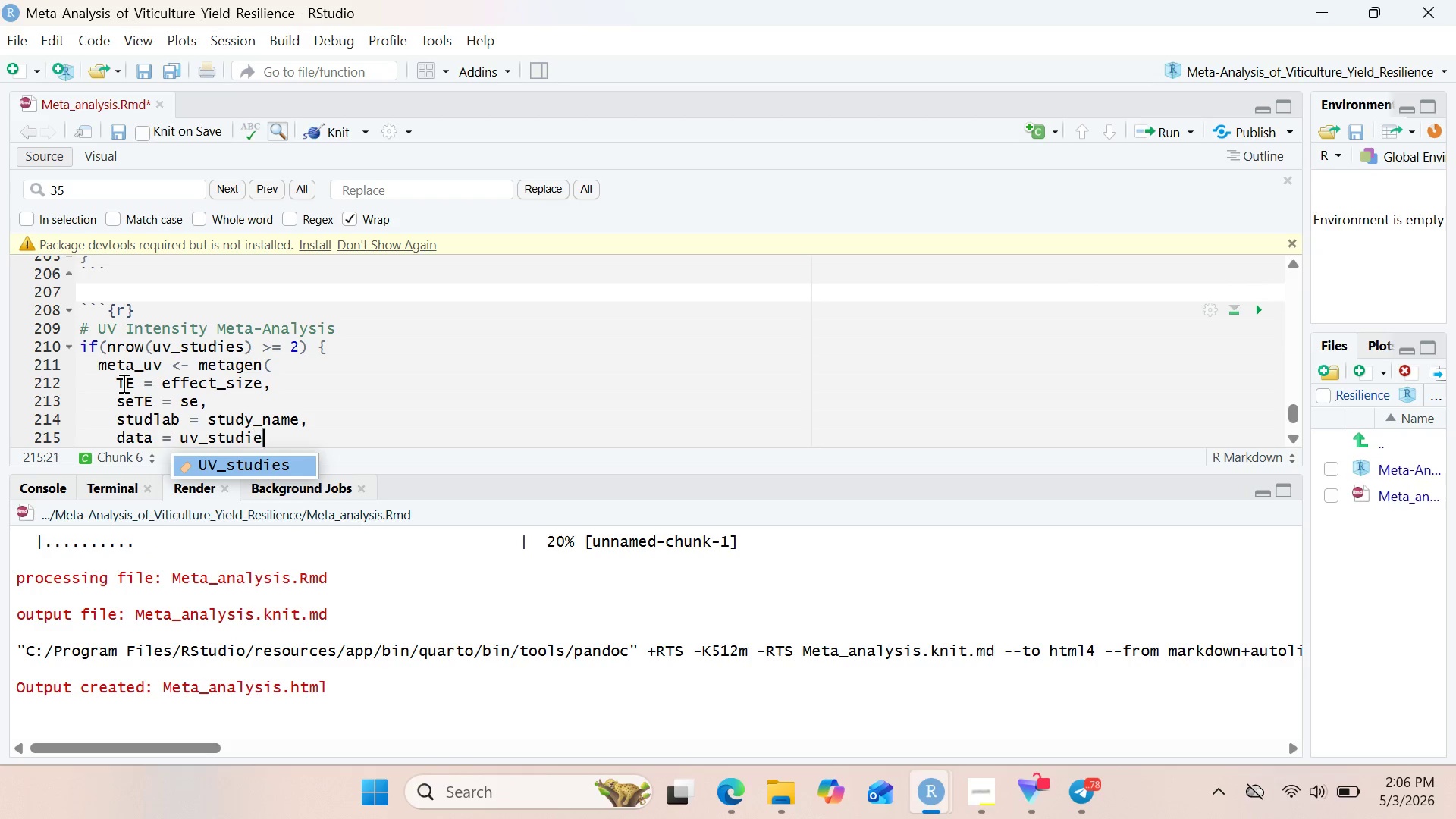 
key(Enter)
 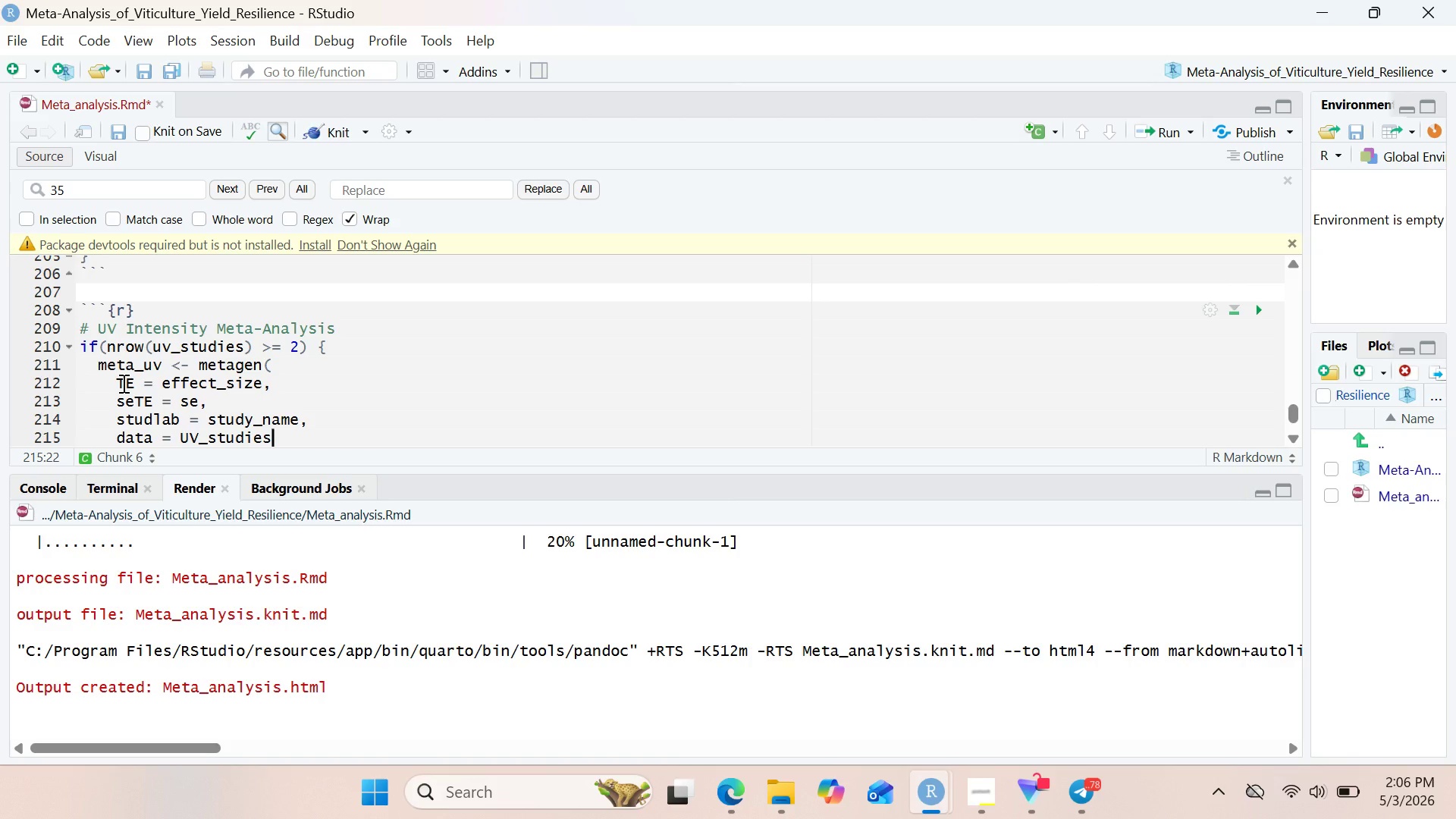 
key(Comma)
 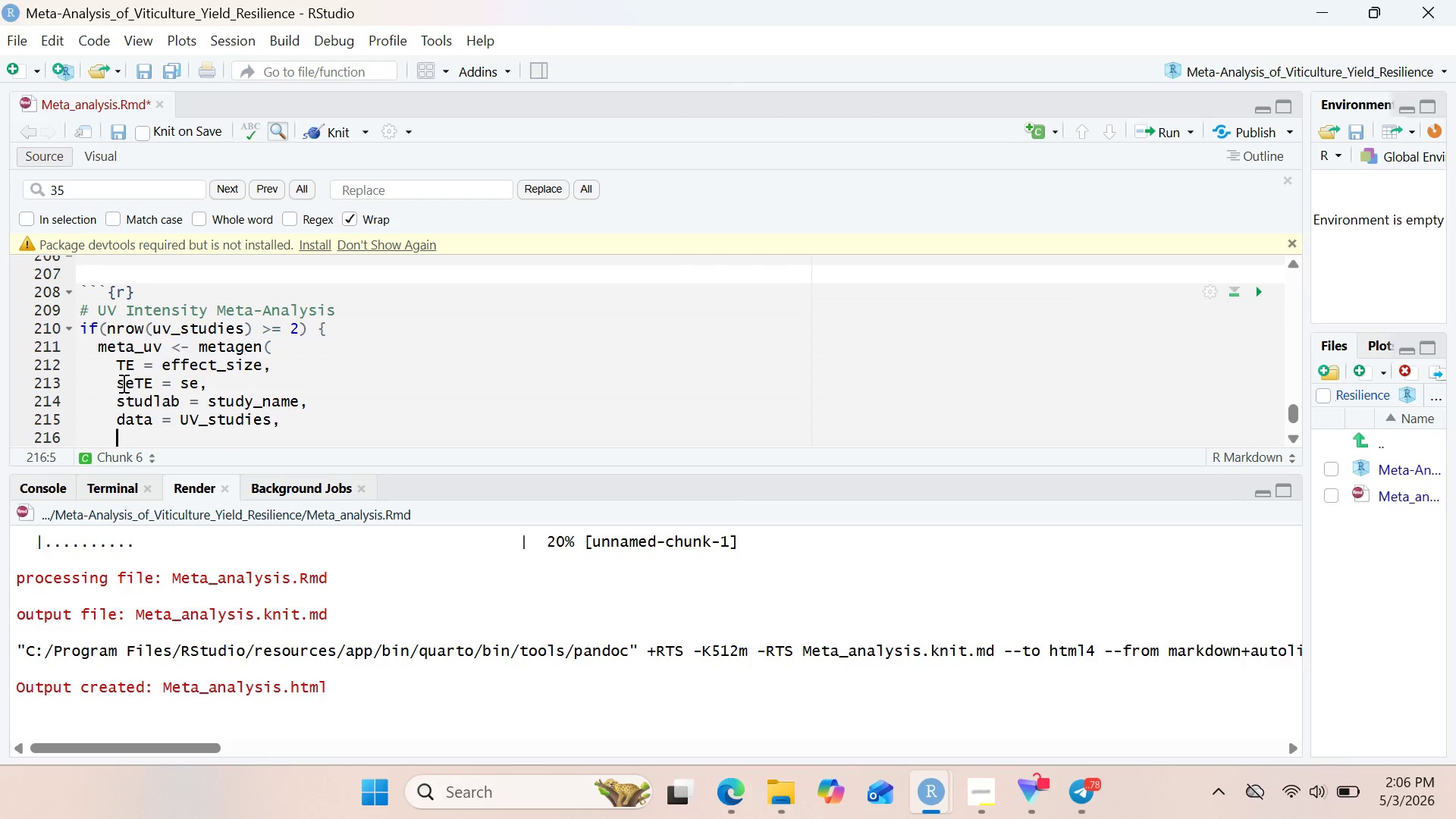 
key(Enter)
 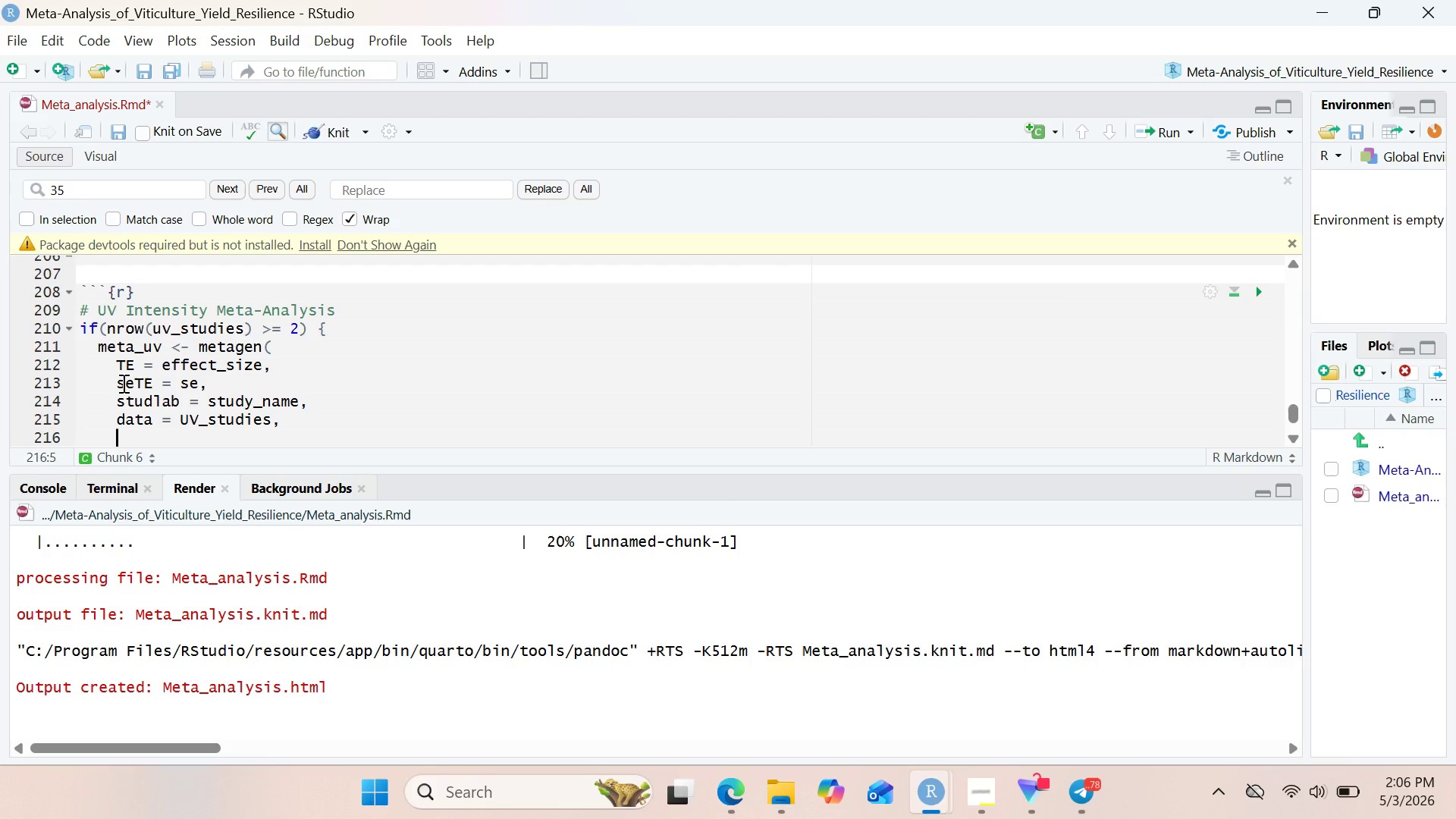 
type(sm = "SMD)
 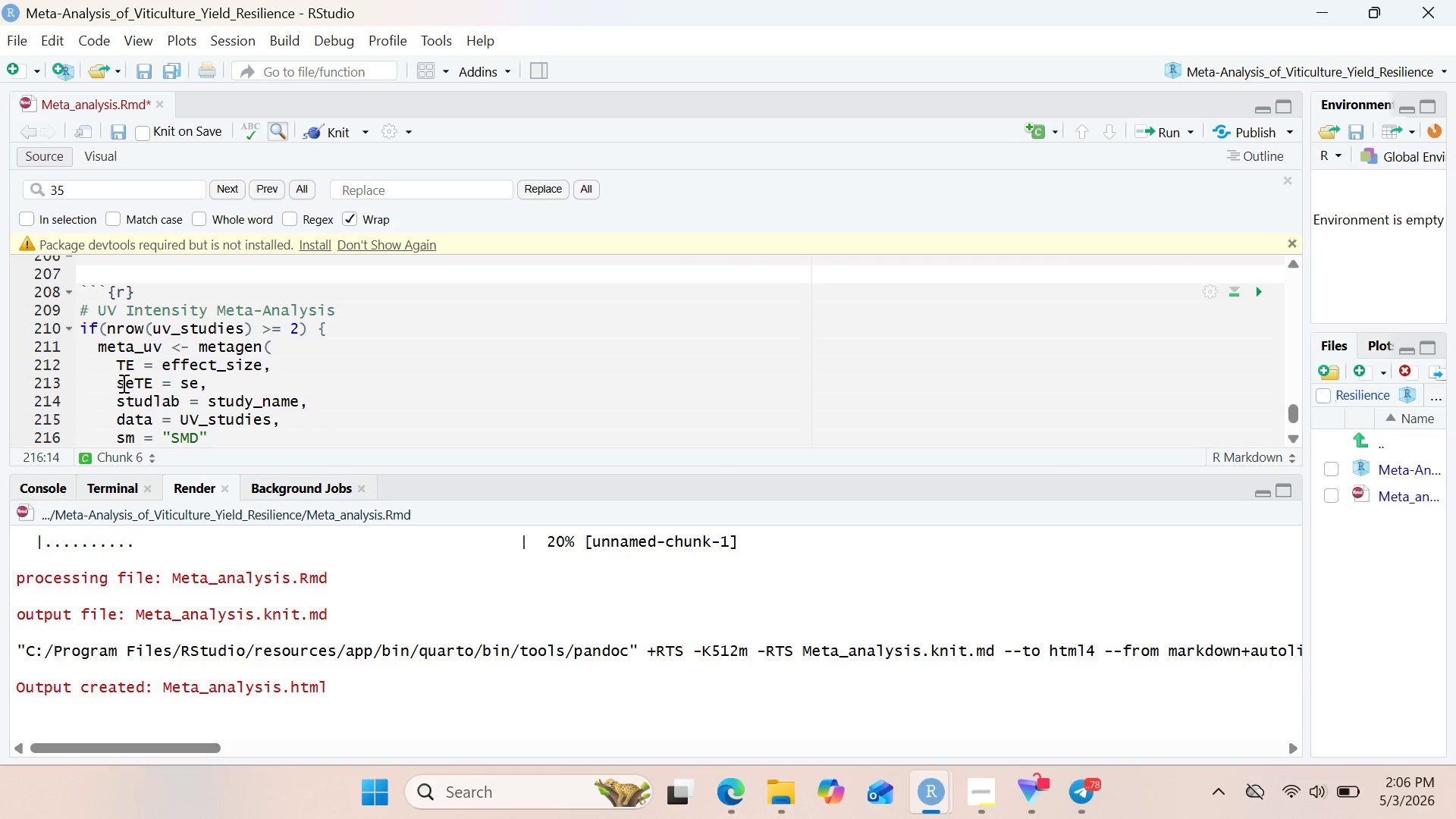 
key(ArrowRight)
 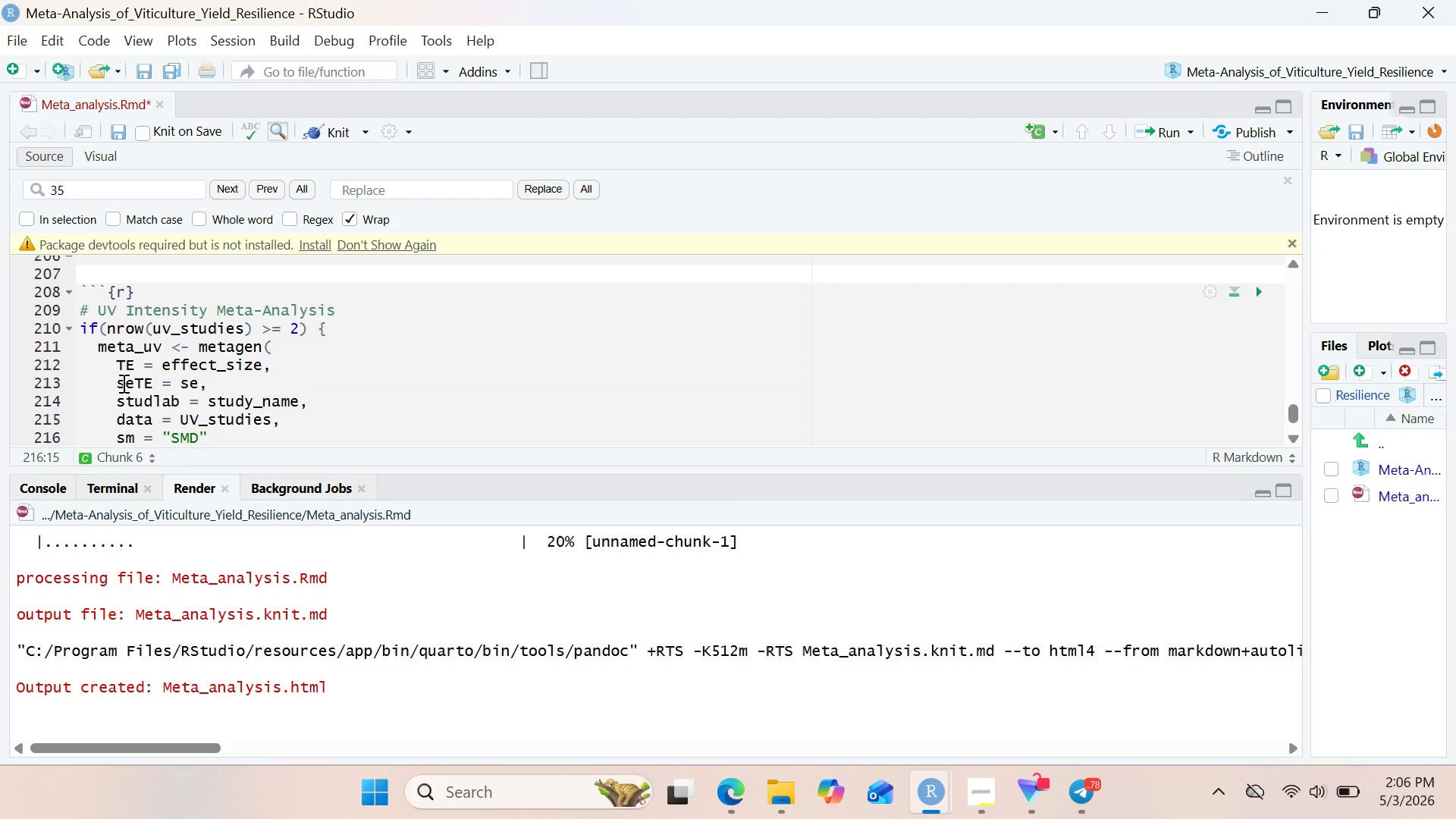 
key(Comma)
 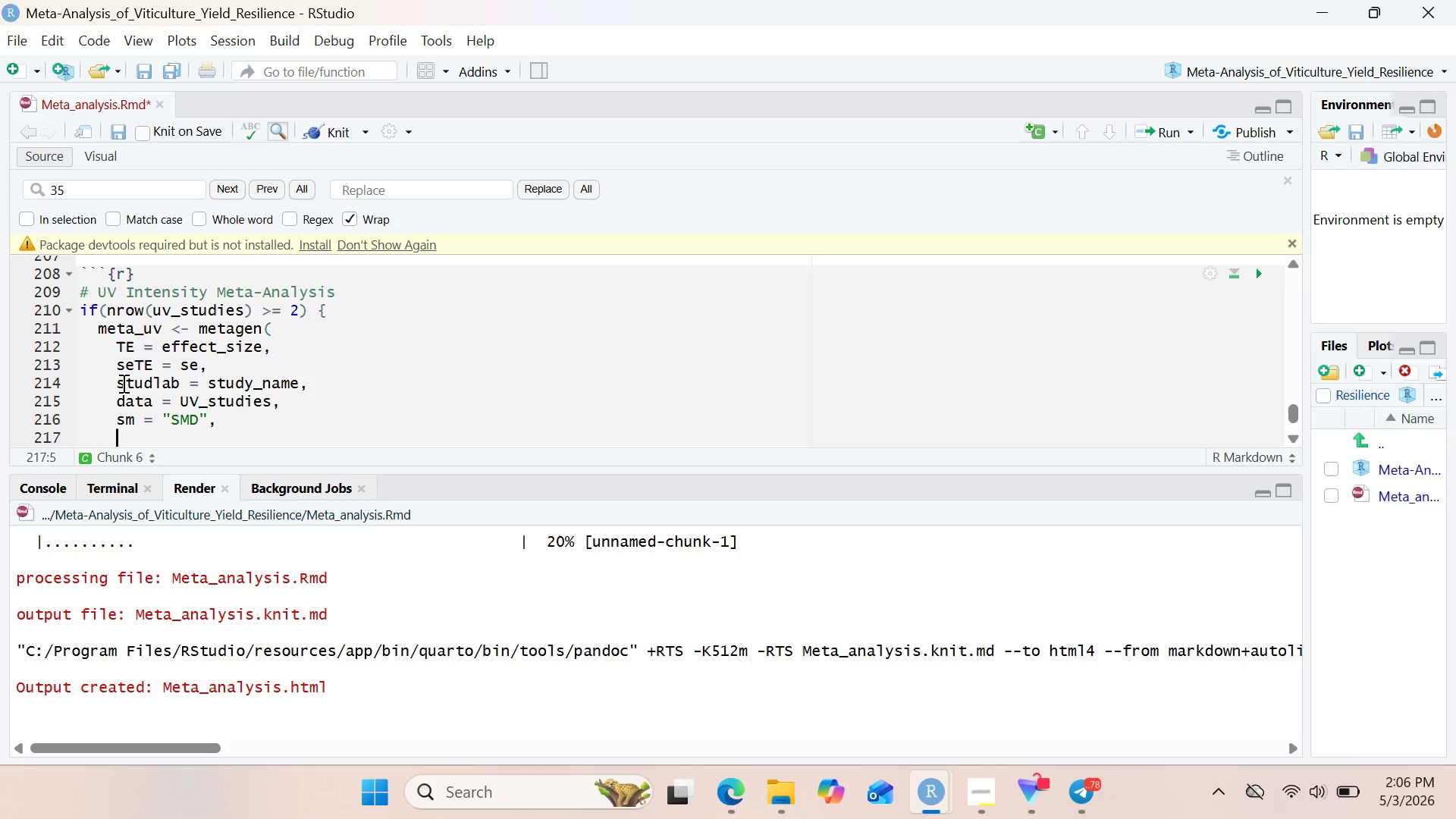 
key(Enter)
 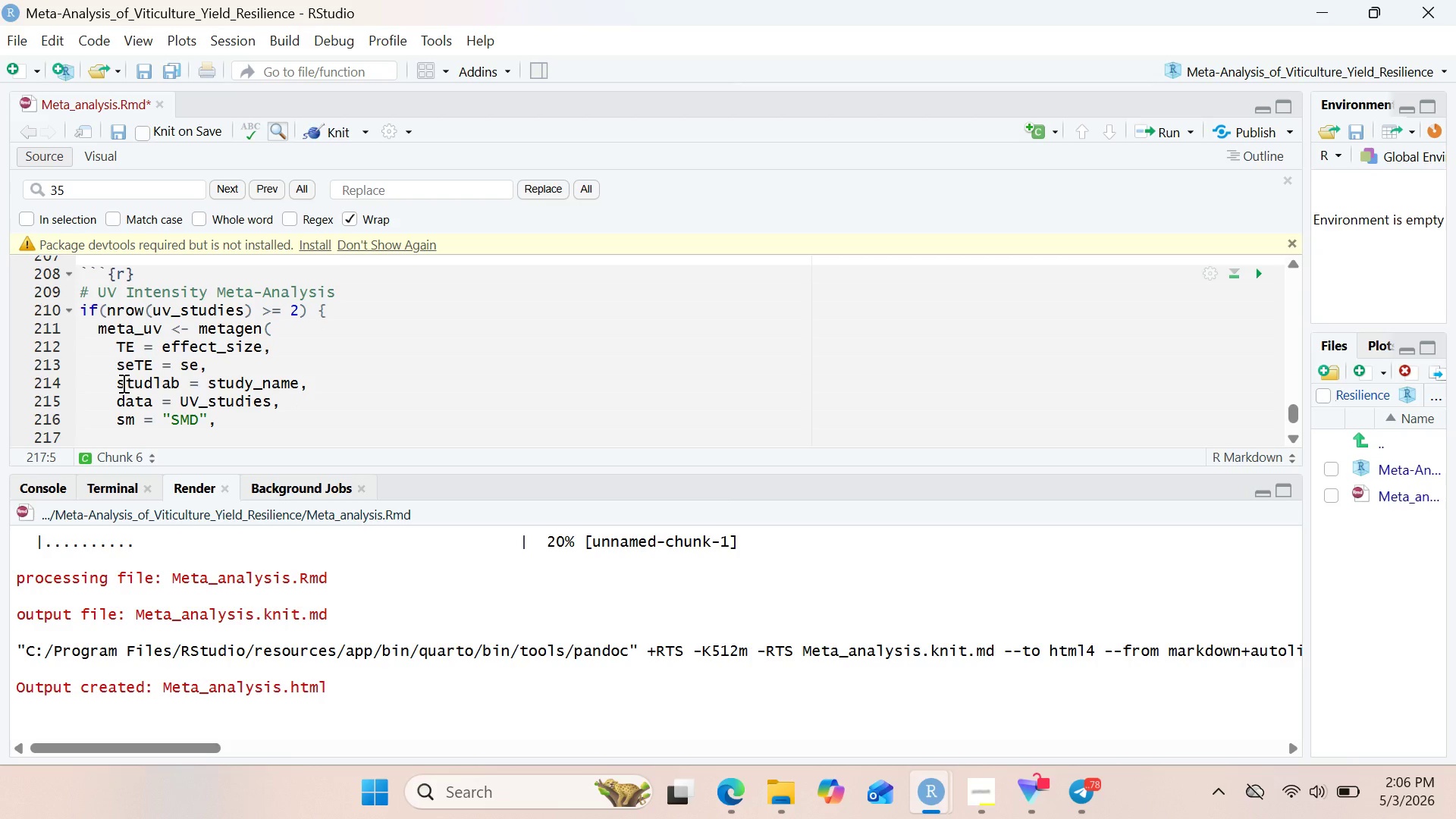 
type(fixed =-)
key(Backspace)
type(= )
key(Backspace)
key(Backspace)
key(Backspace)
type(= FALSE,)
 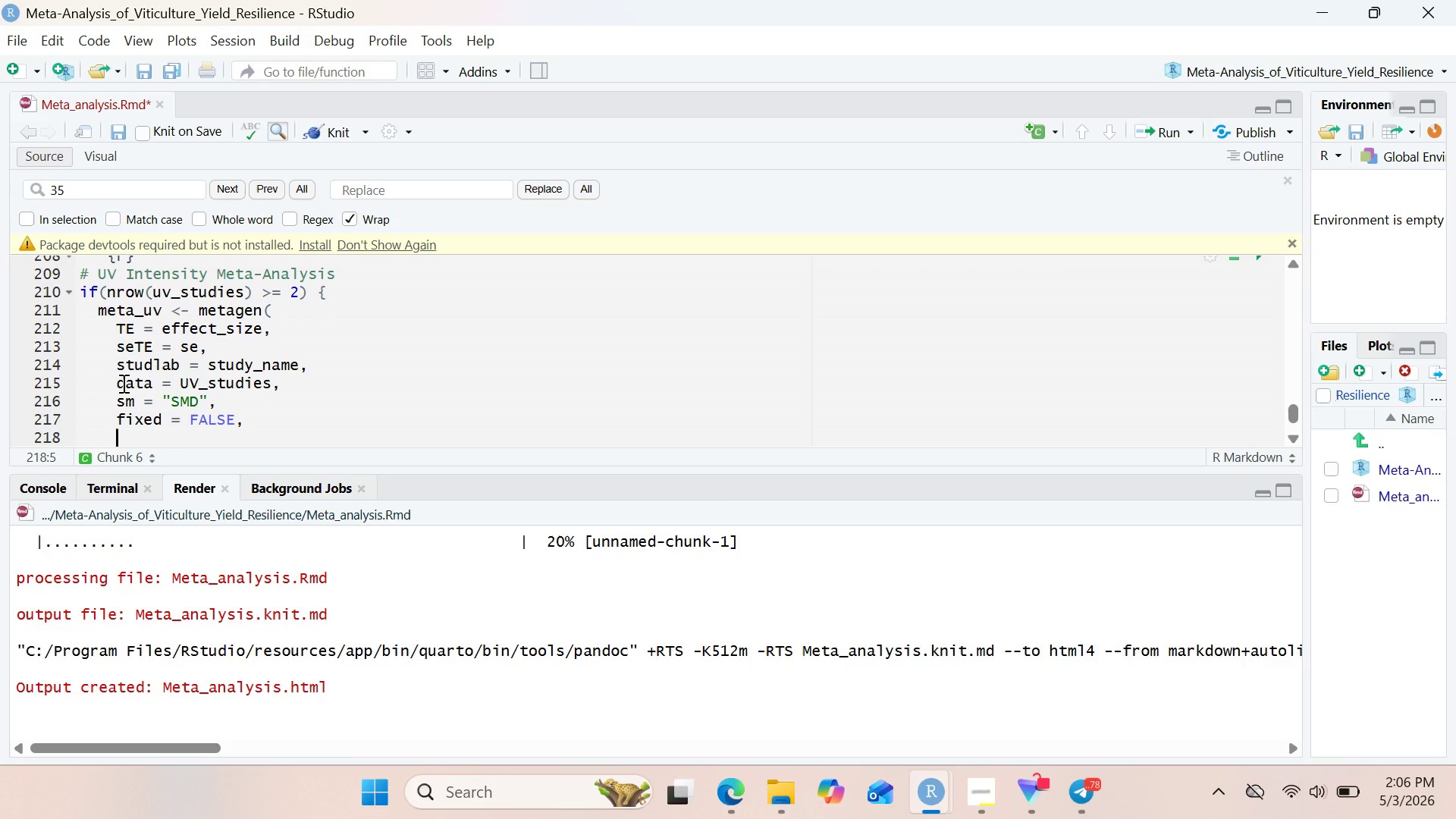 
 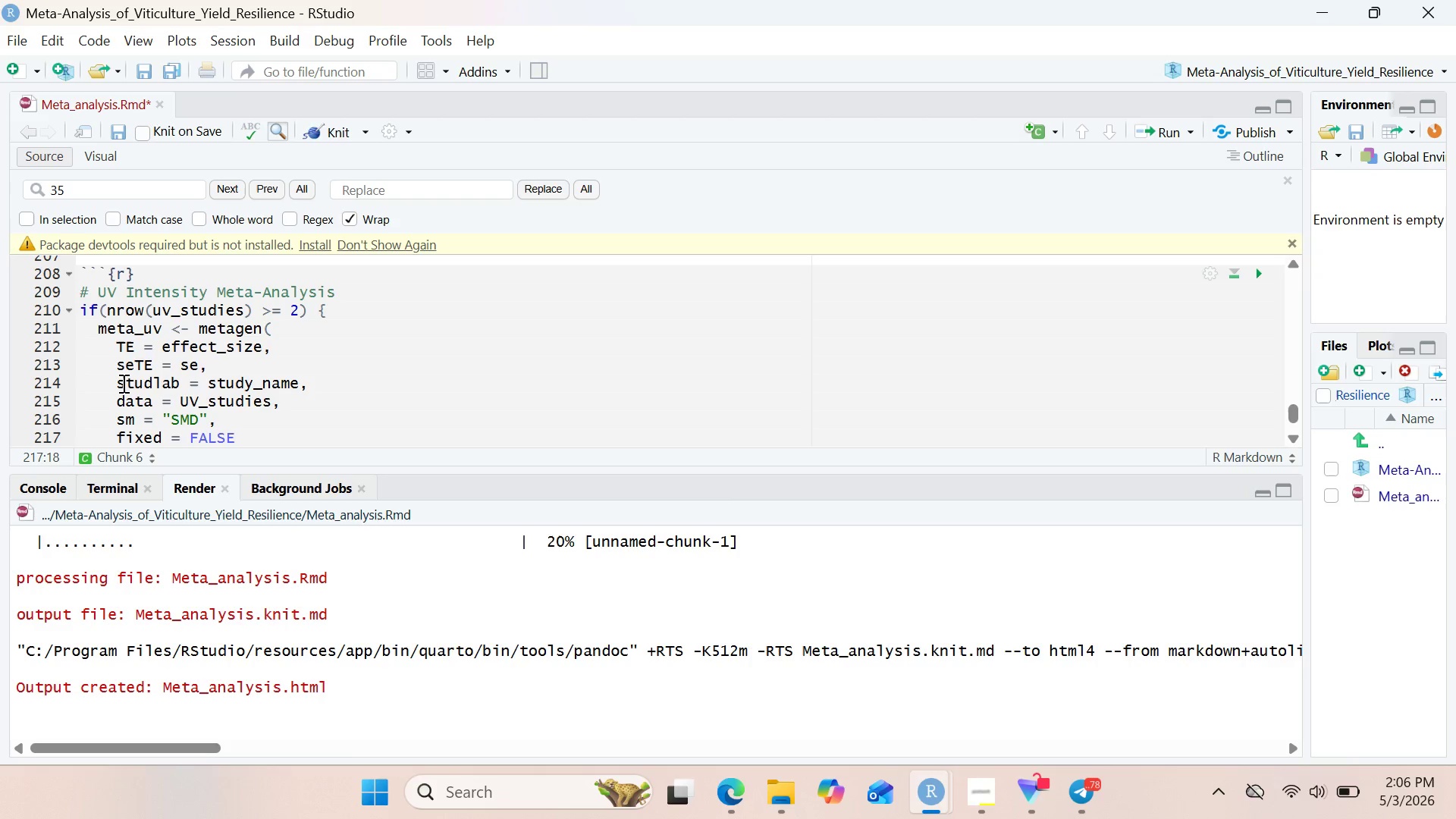 
key(Enter)
 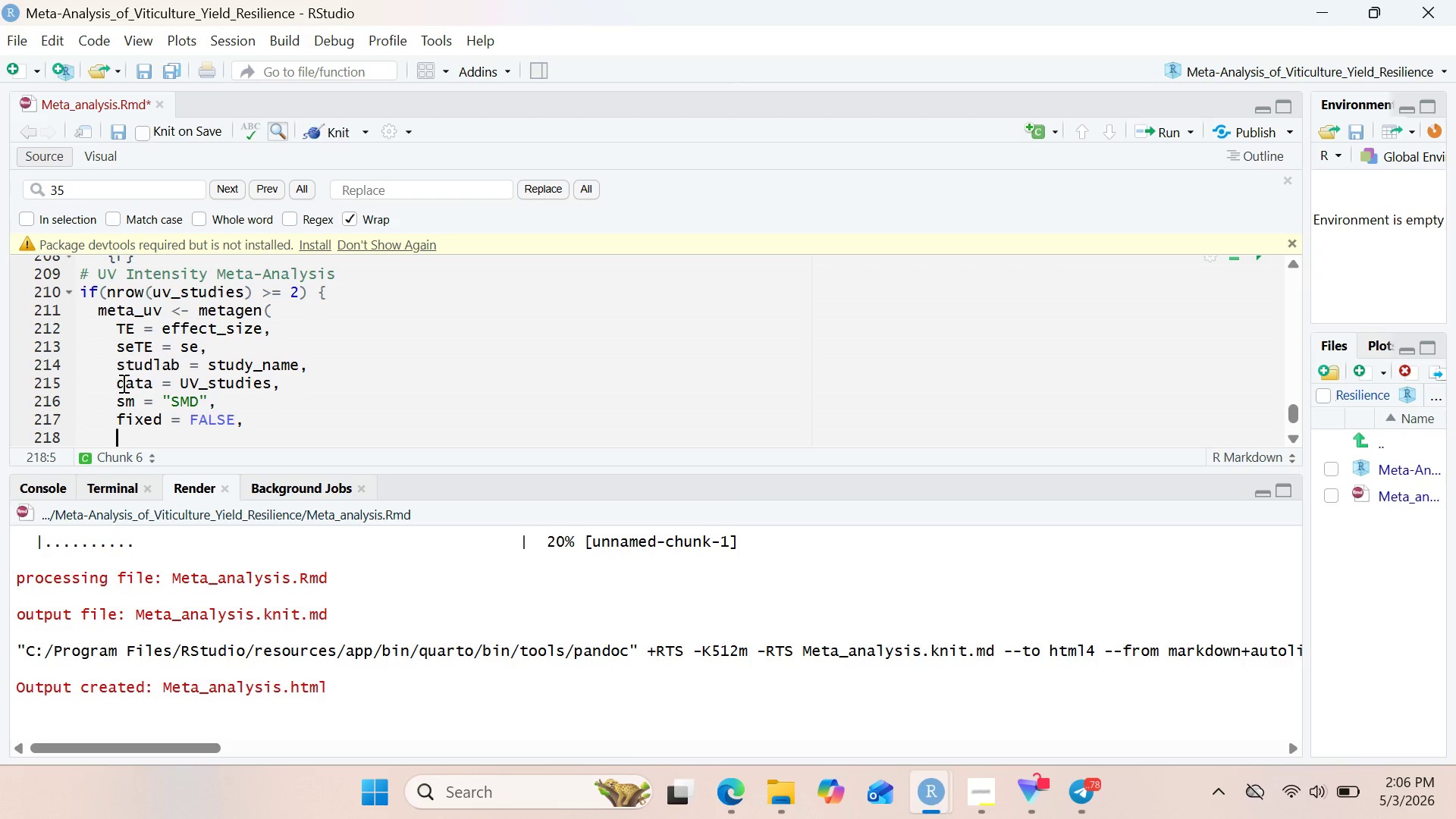 
type(random)
 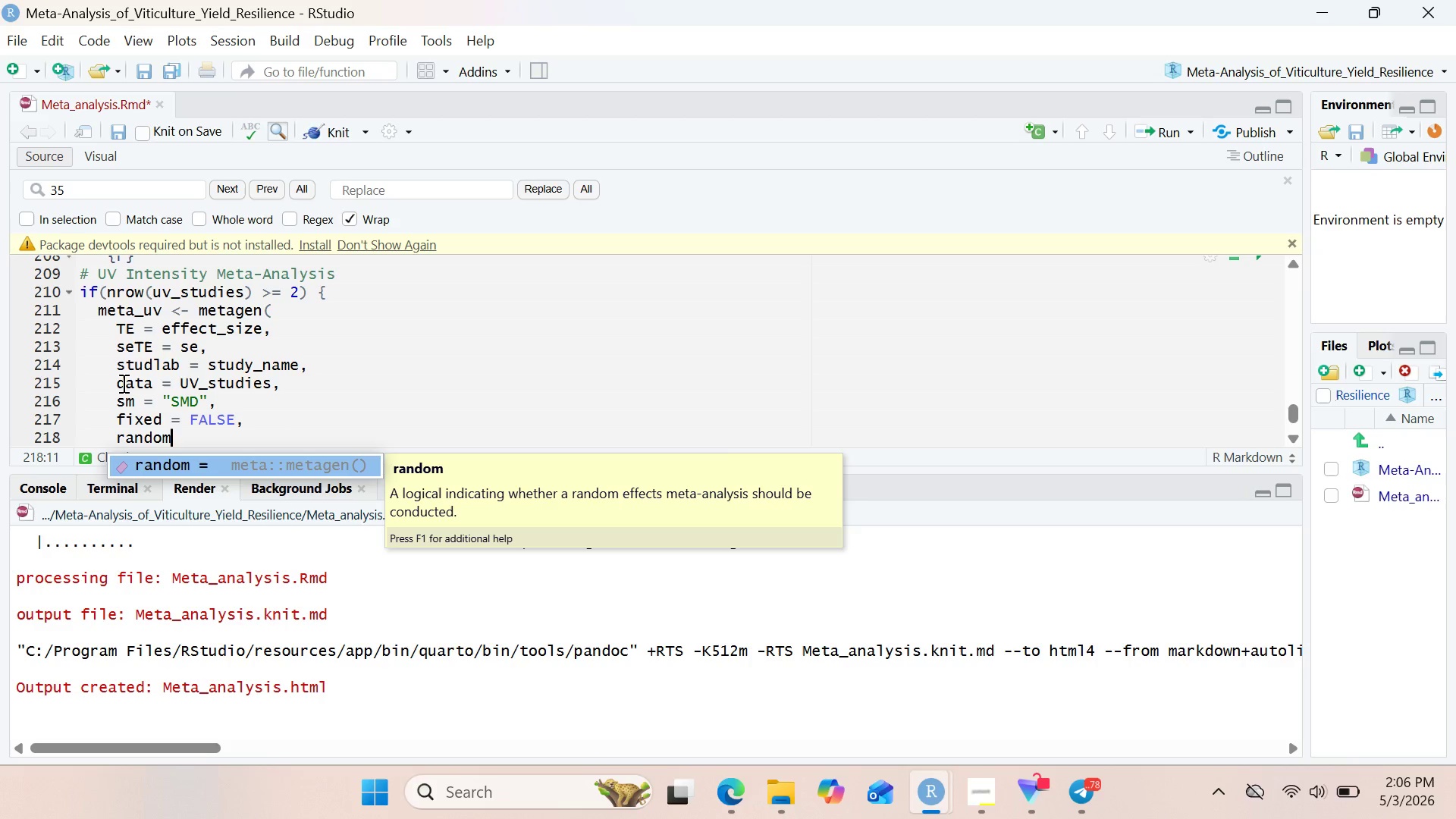 
key(Enter)
 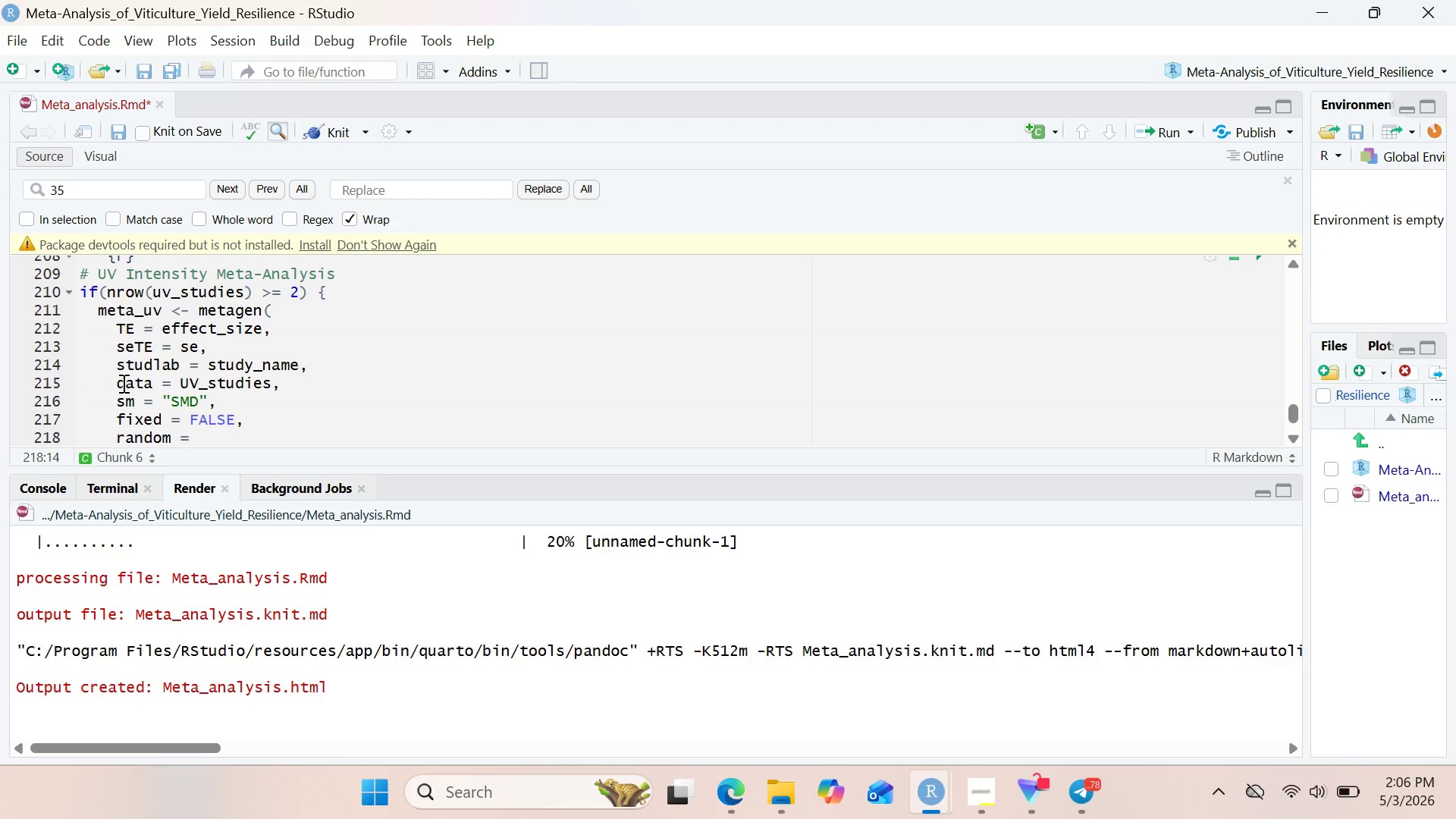 
type(TRUE,)
 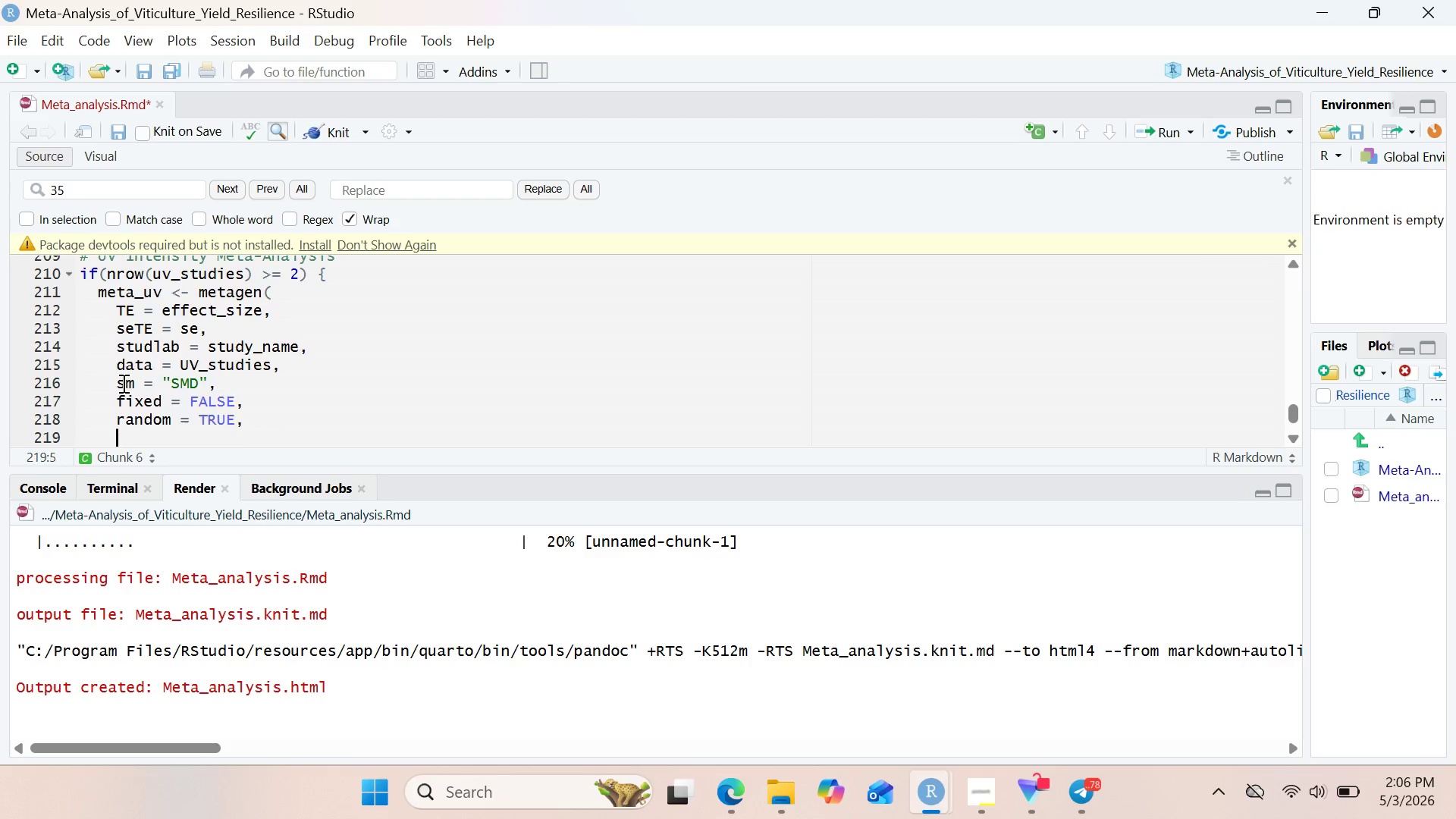 
key(Enter)
 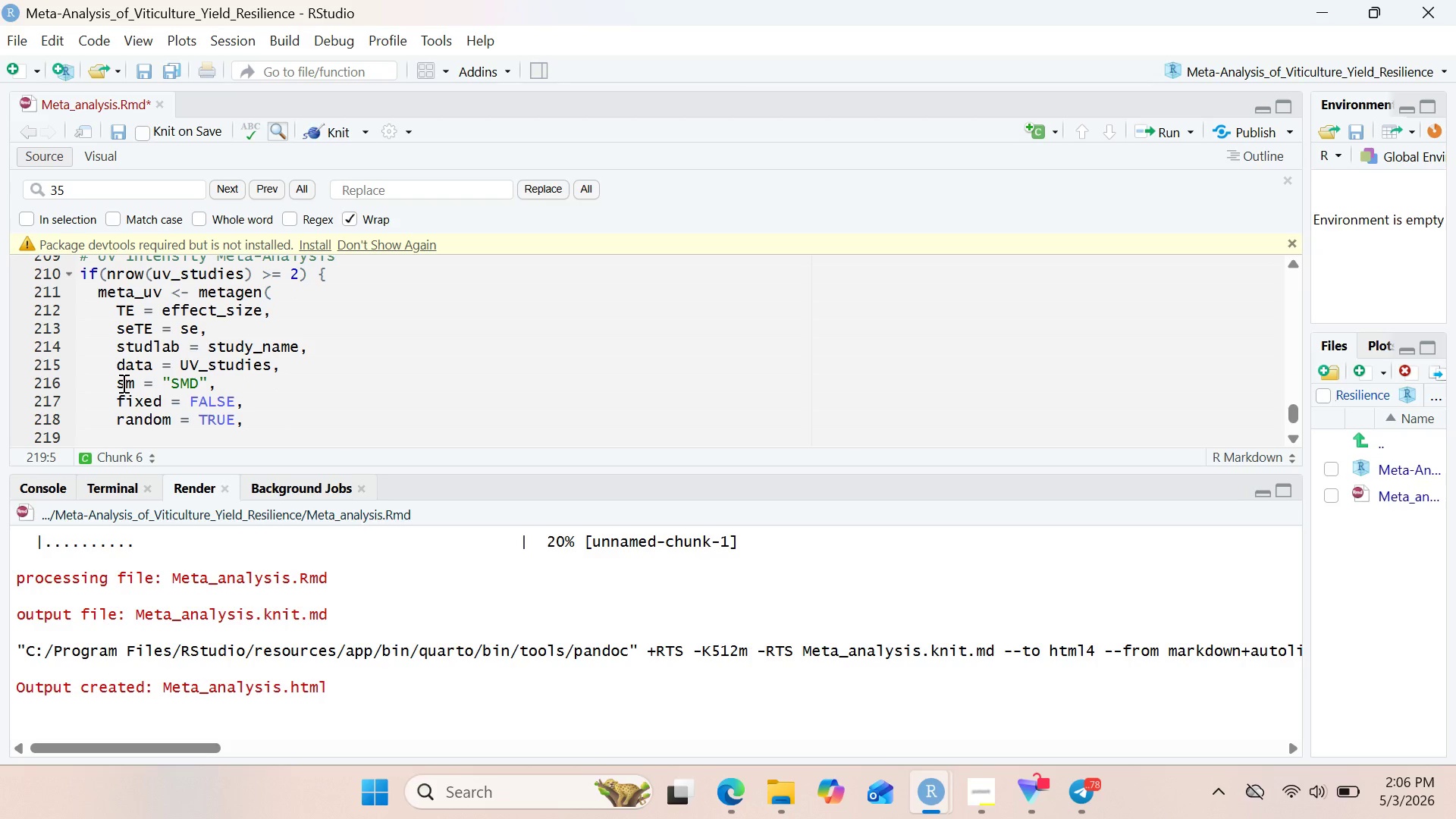 
type(method.tau = "REML)
 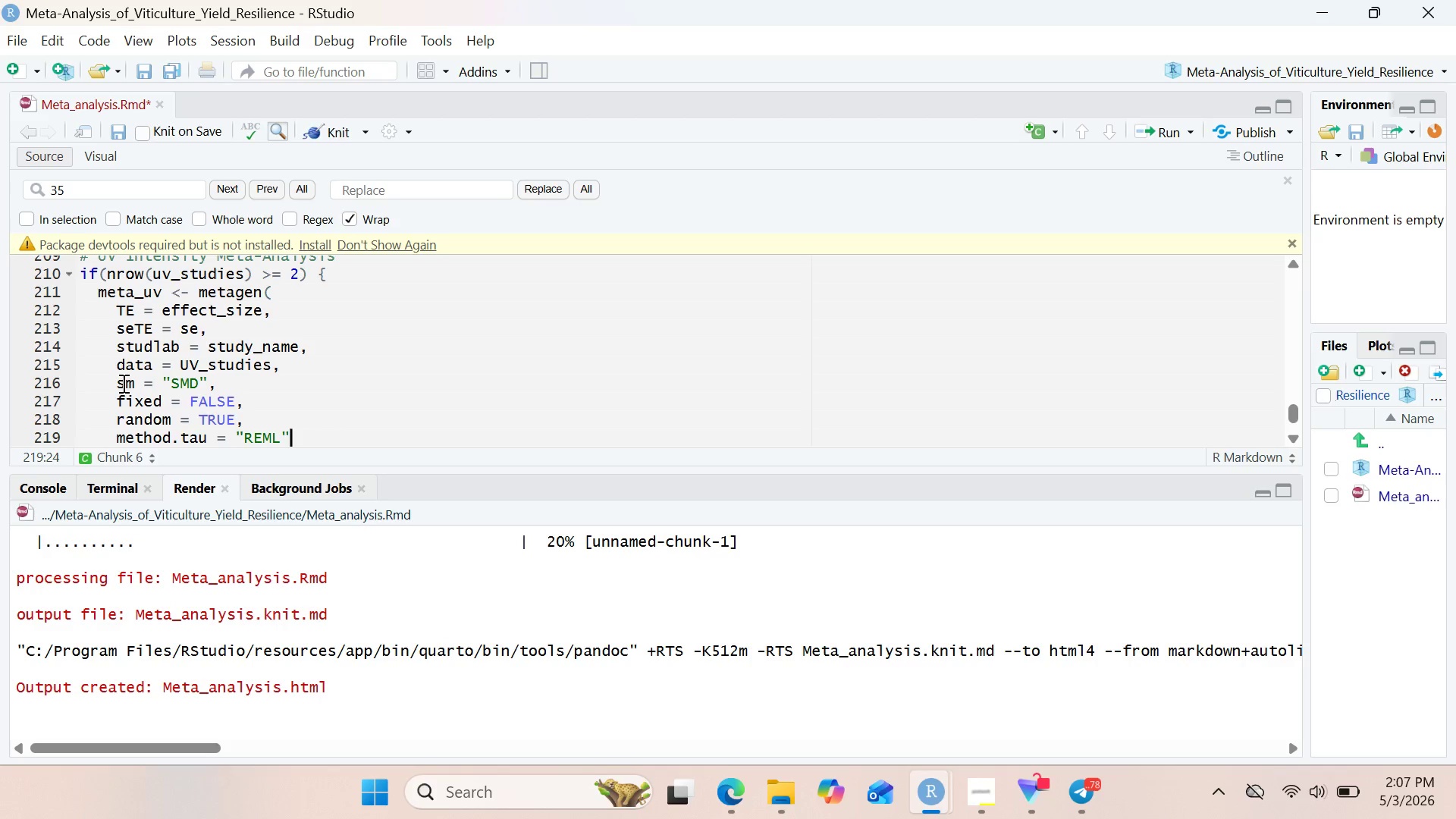 
 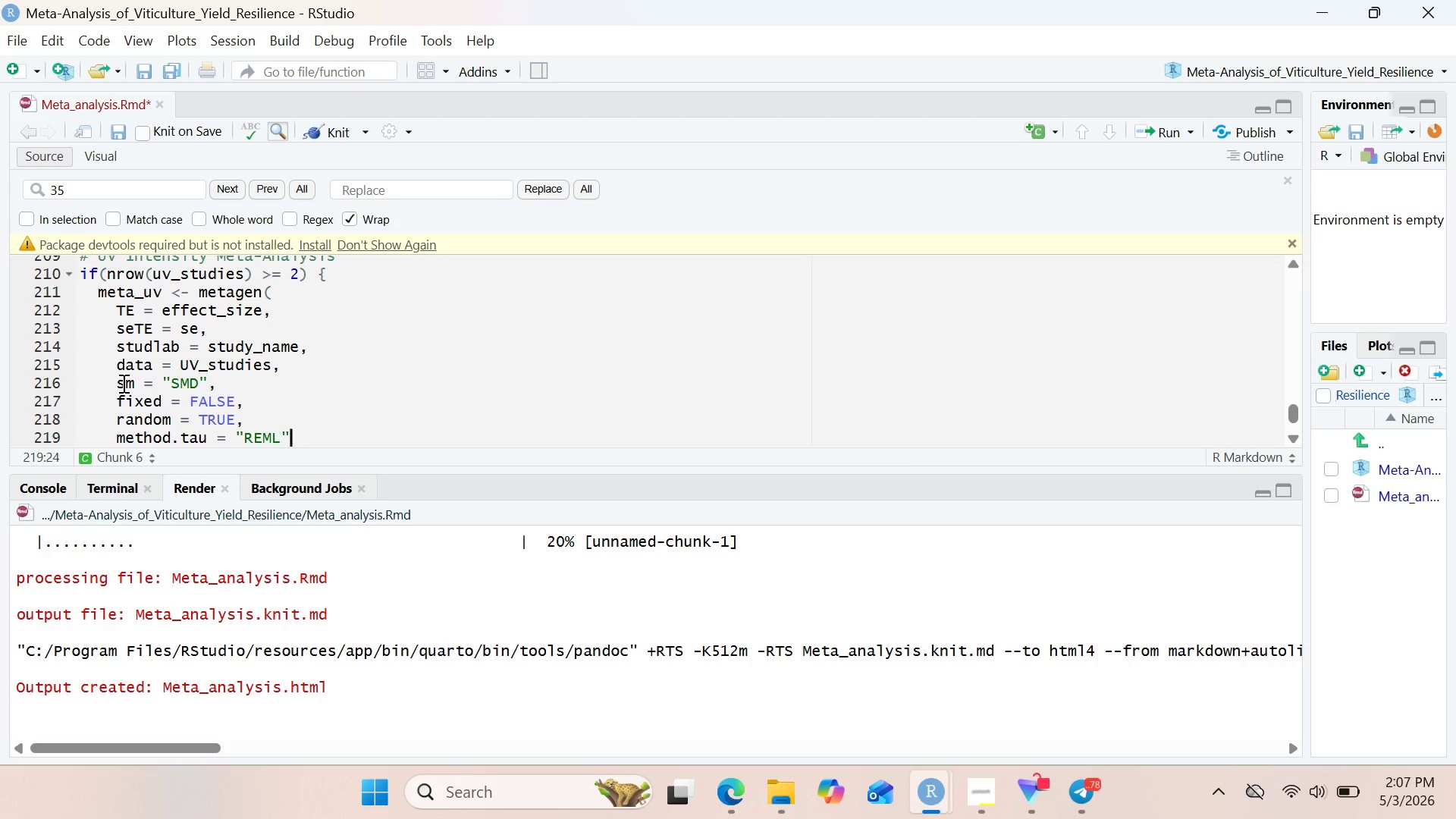 
key(ArrowRight)
 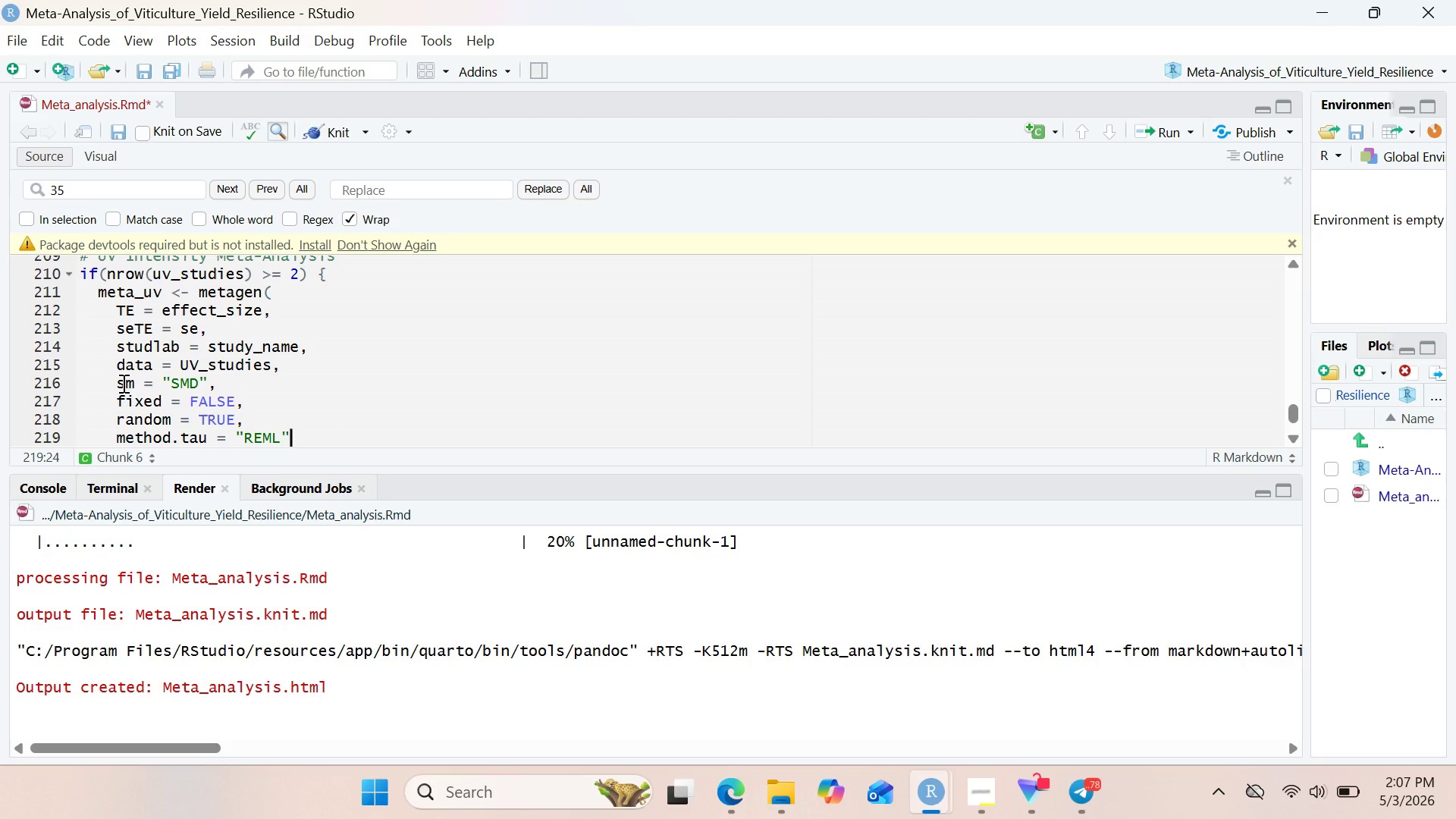 
key(Comma)
 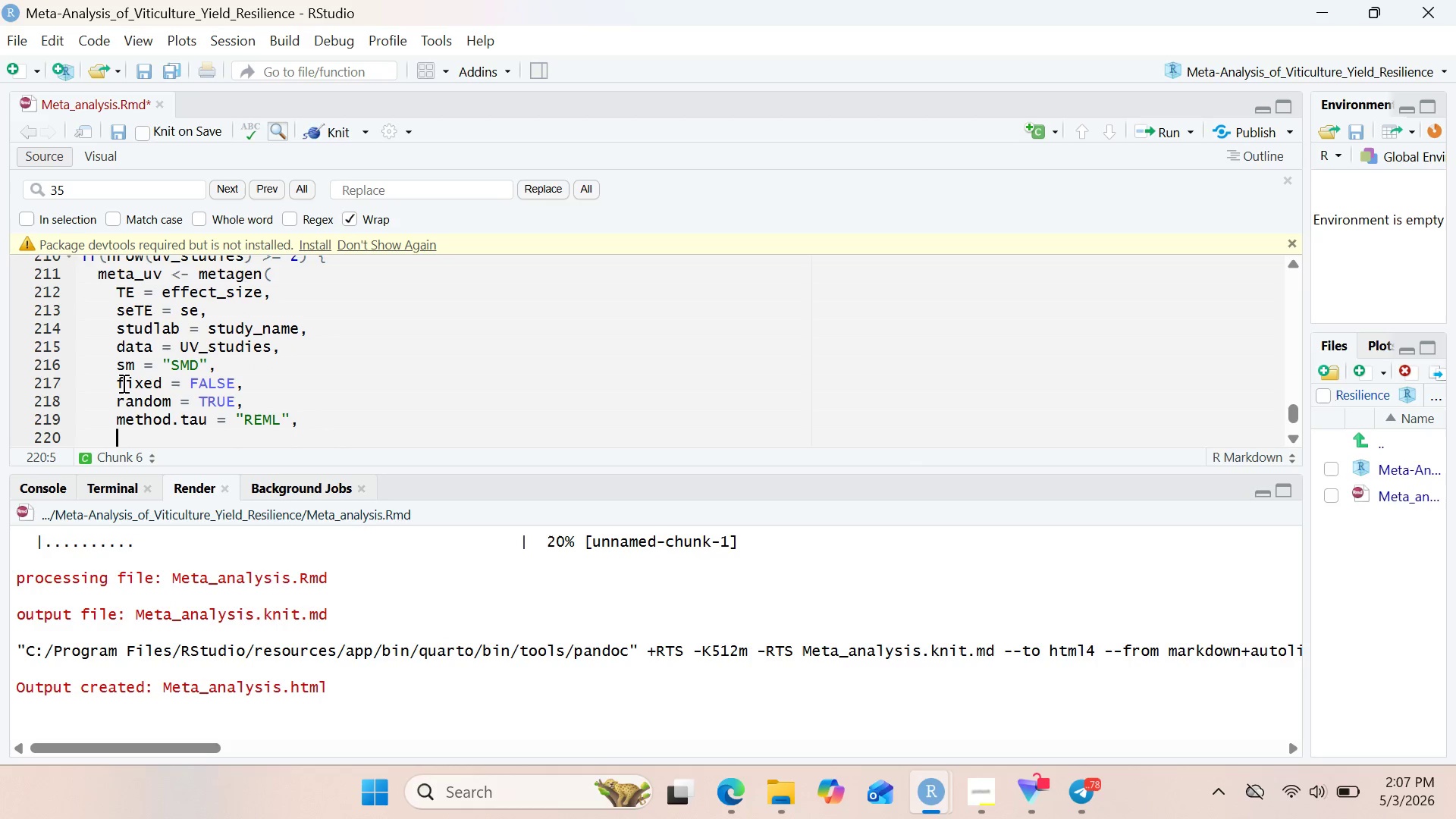 
key(Enter)
 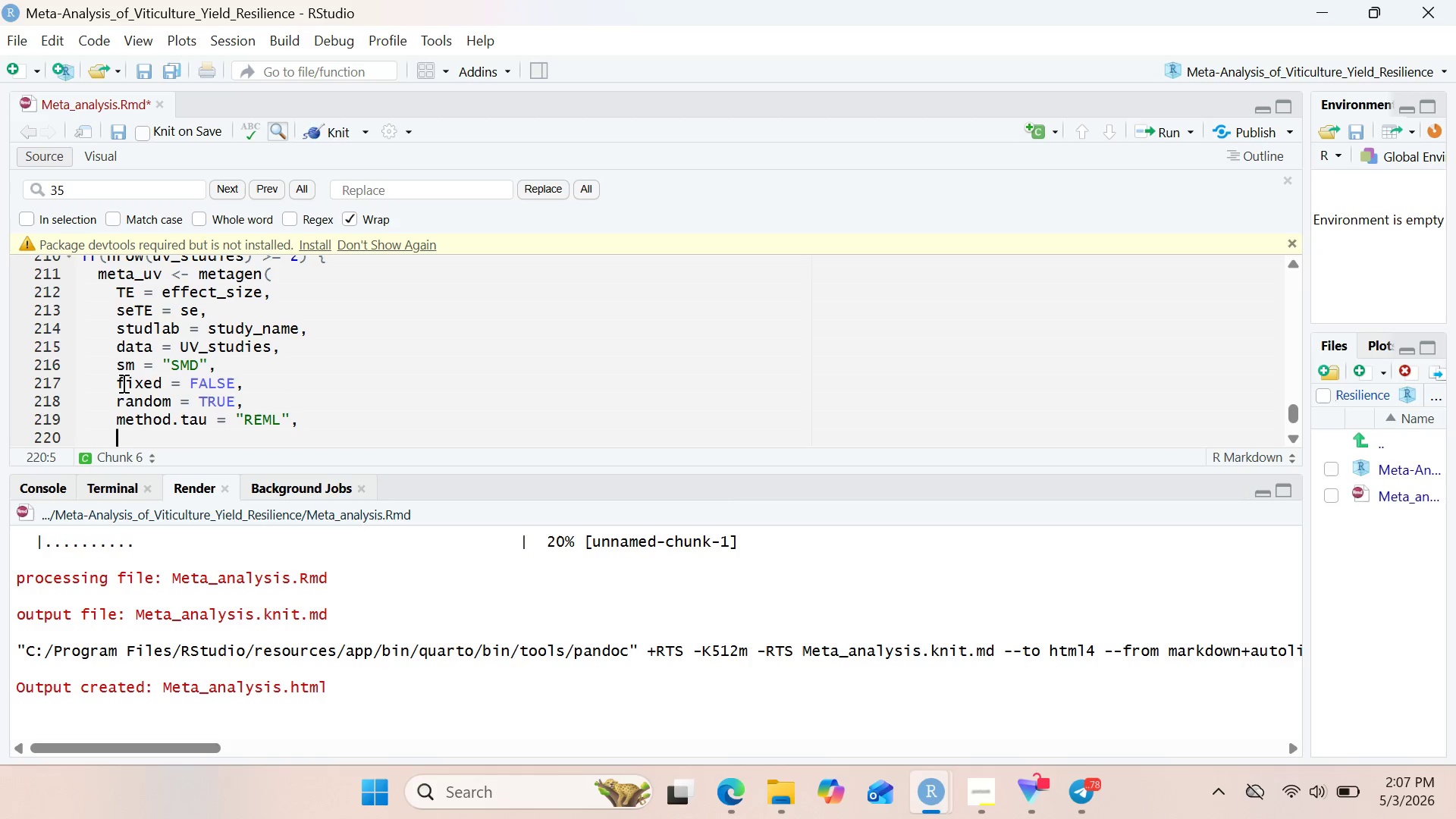 
type(title)
 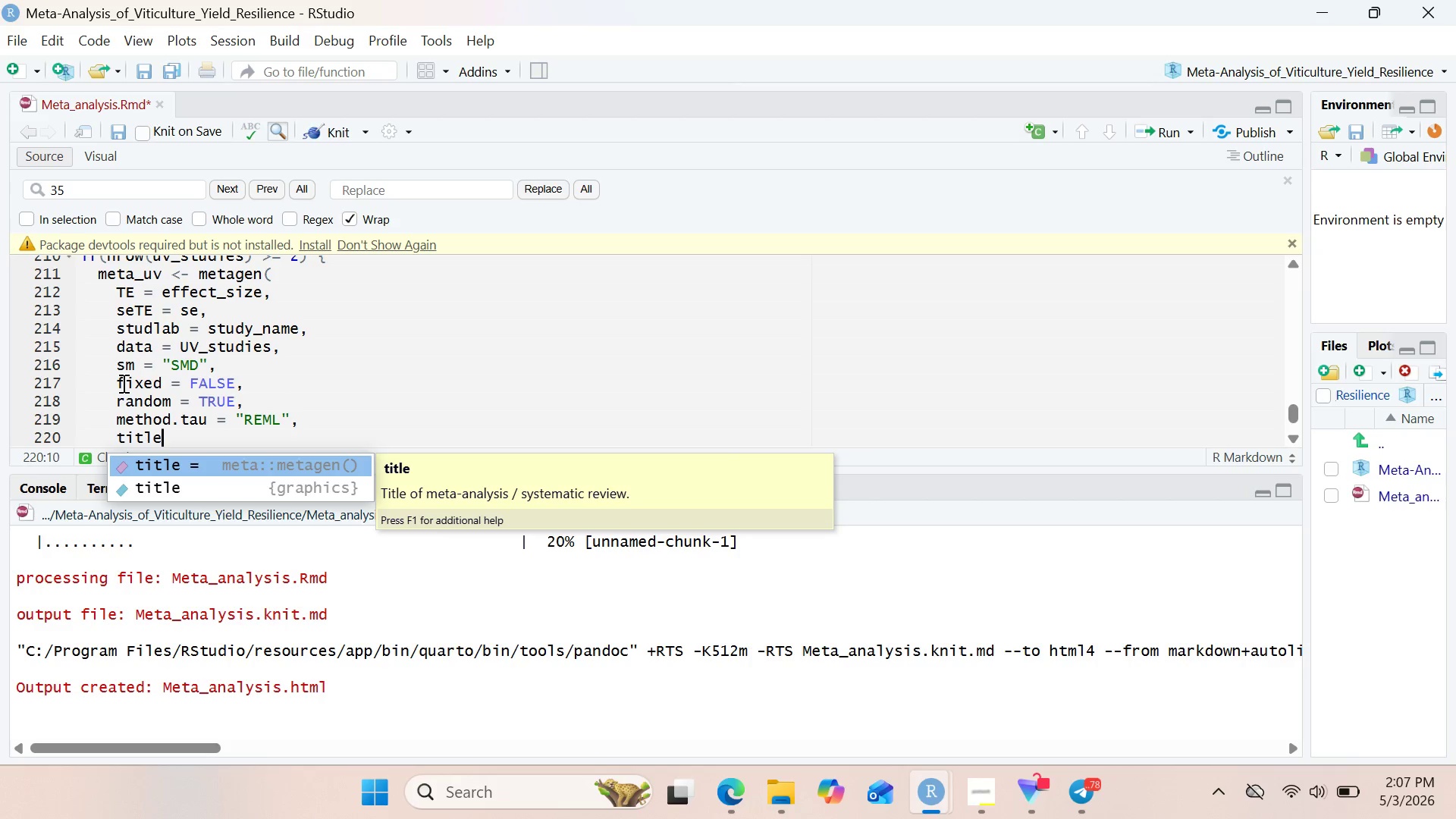 
key(Enter)
 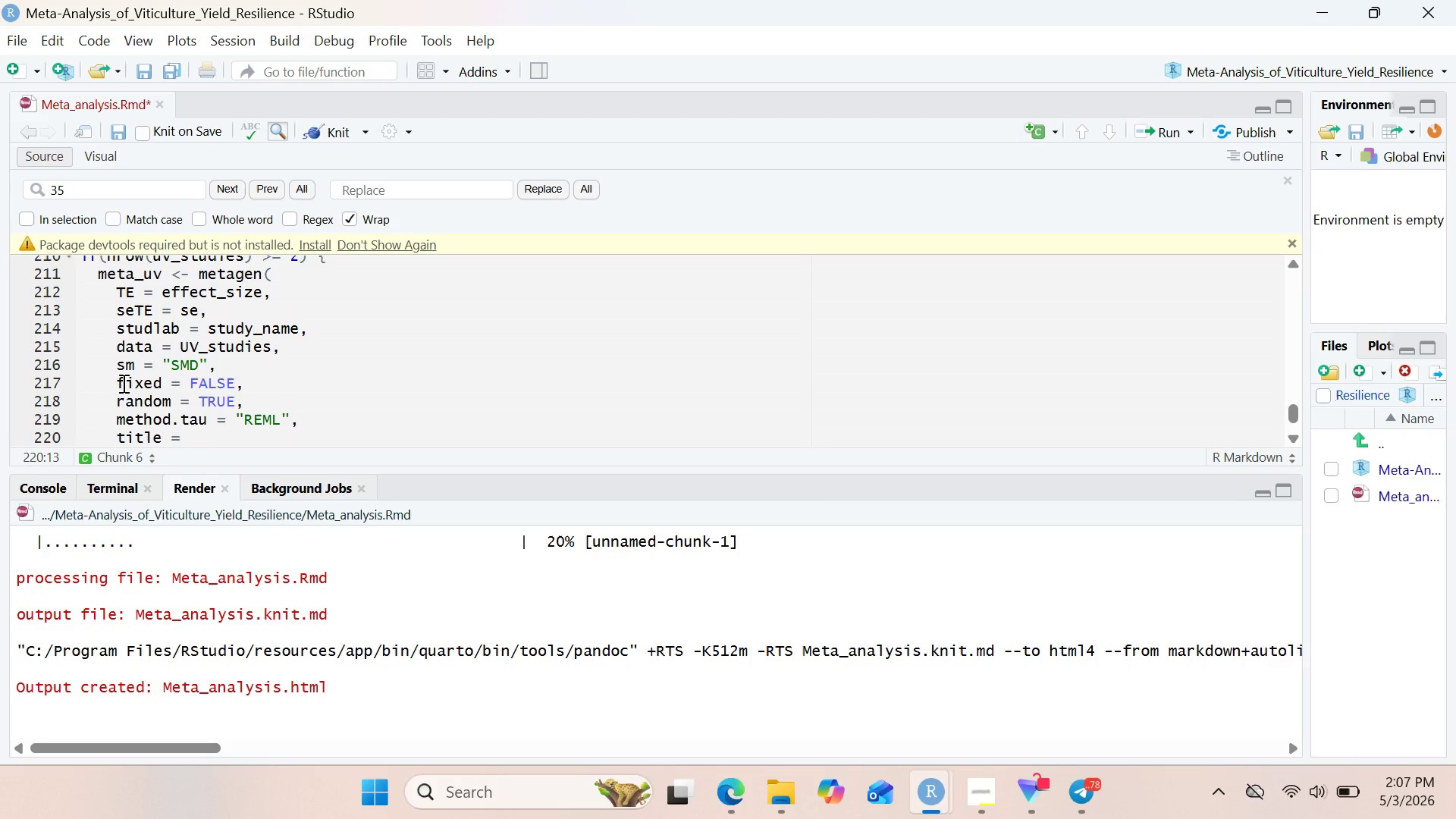 
type("UV Intensity Impact on Grape Quality)
 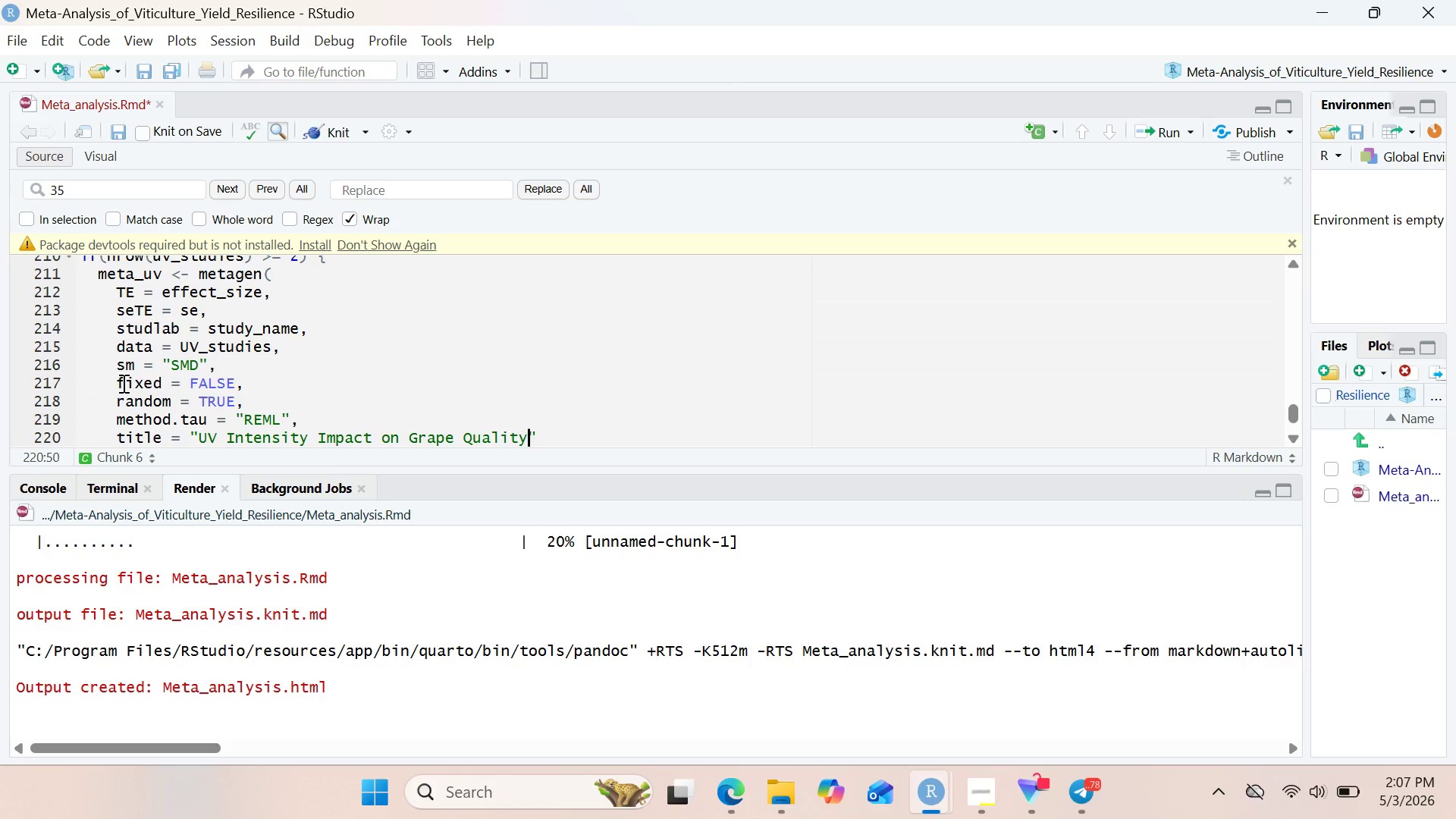 
wait(8.61)
 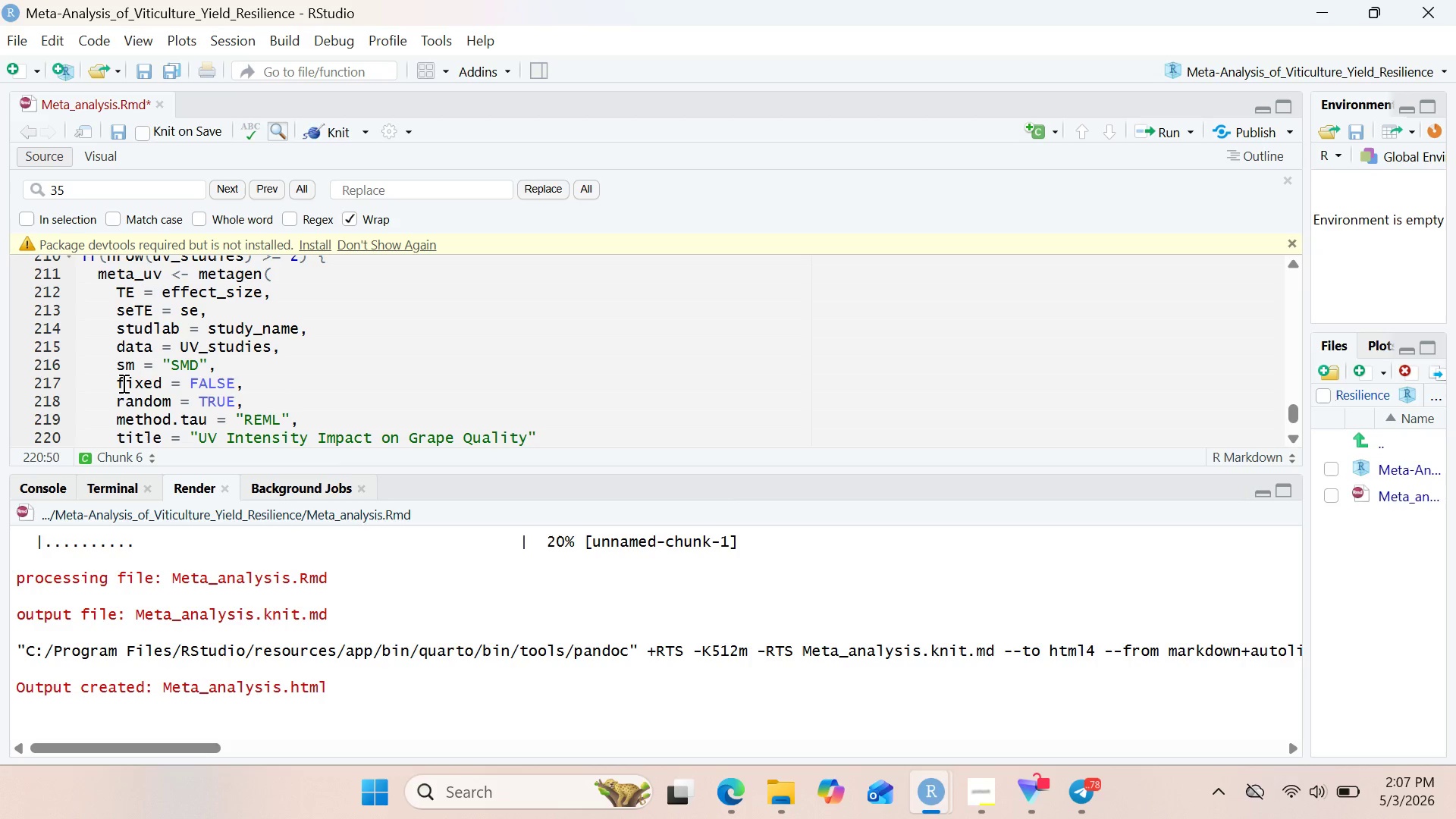 
left_click([124, 406])
 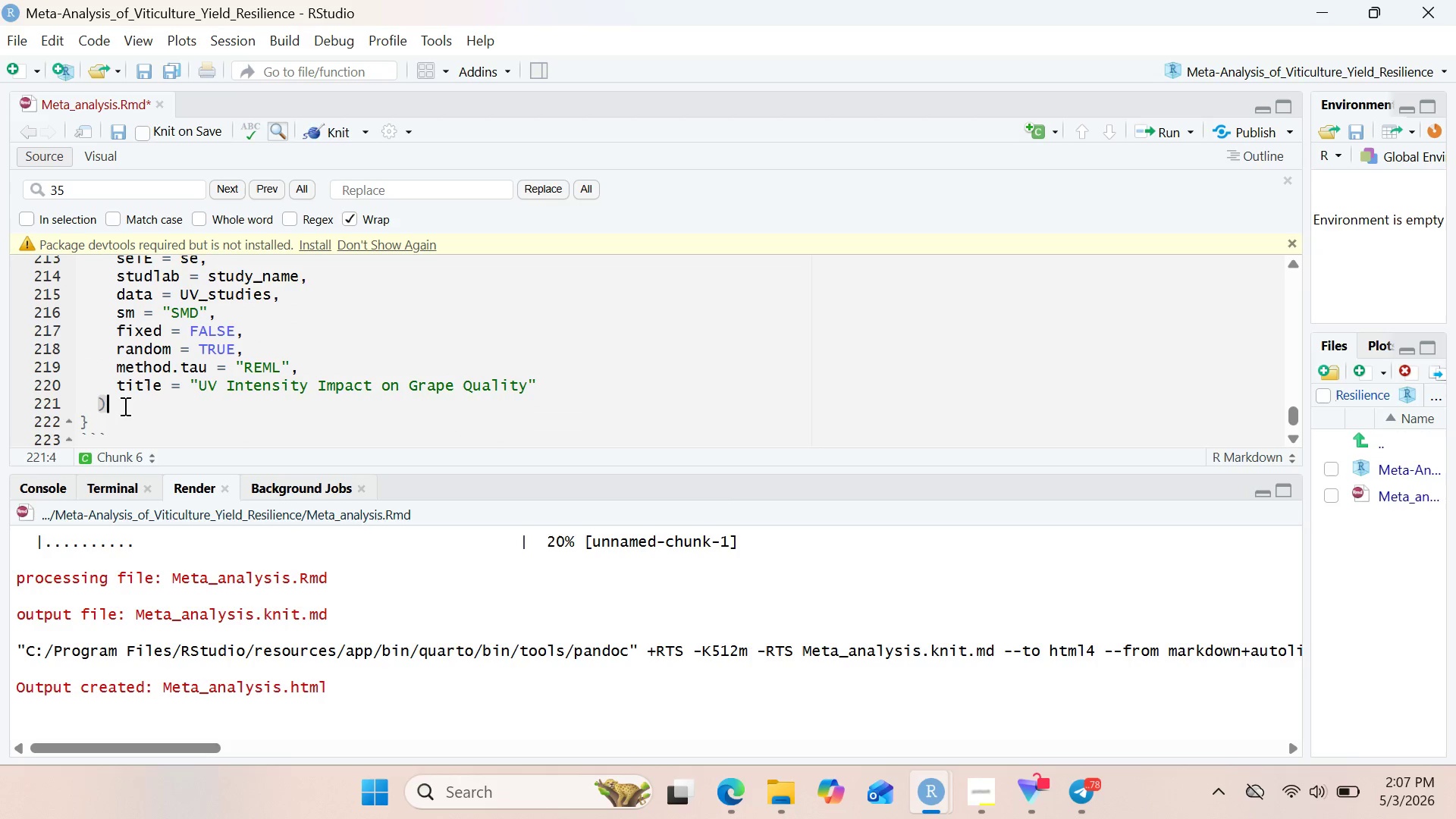 
key(Enter)
 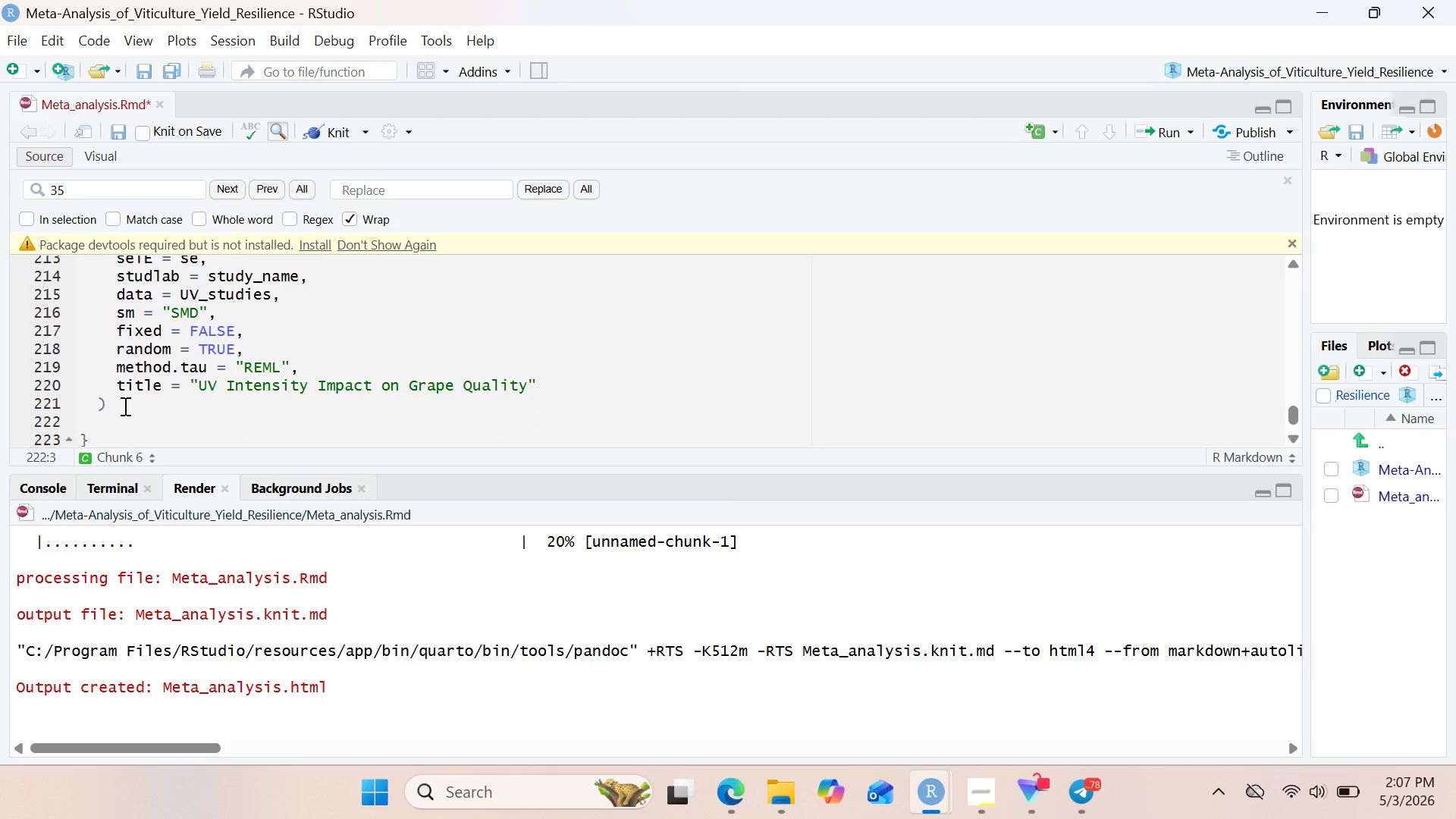 
type(cat("\n\n UV Intensity - impact on Harvest Quality\n)
 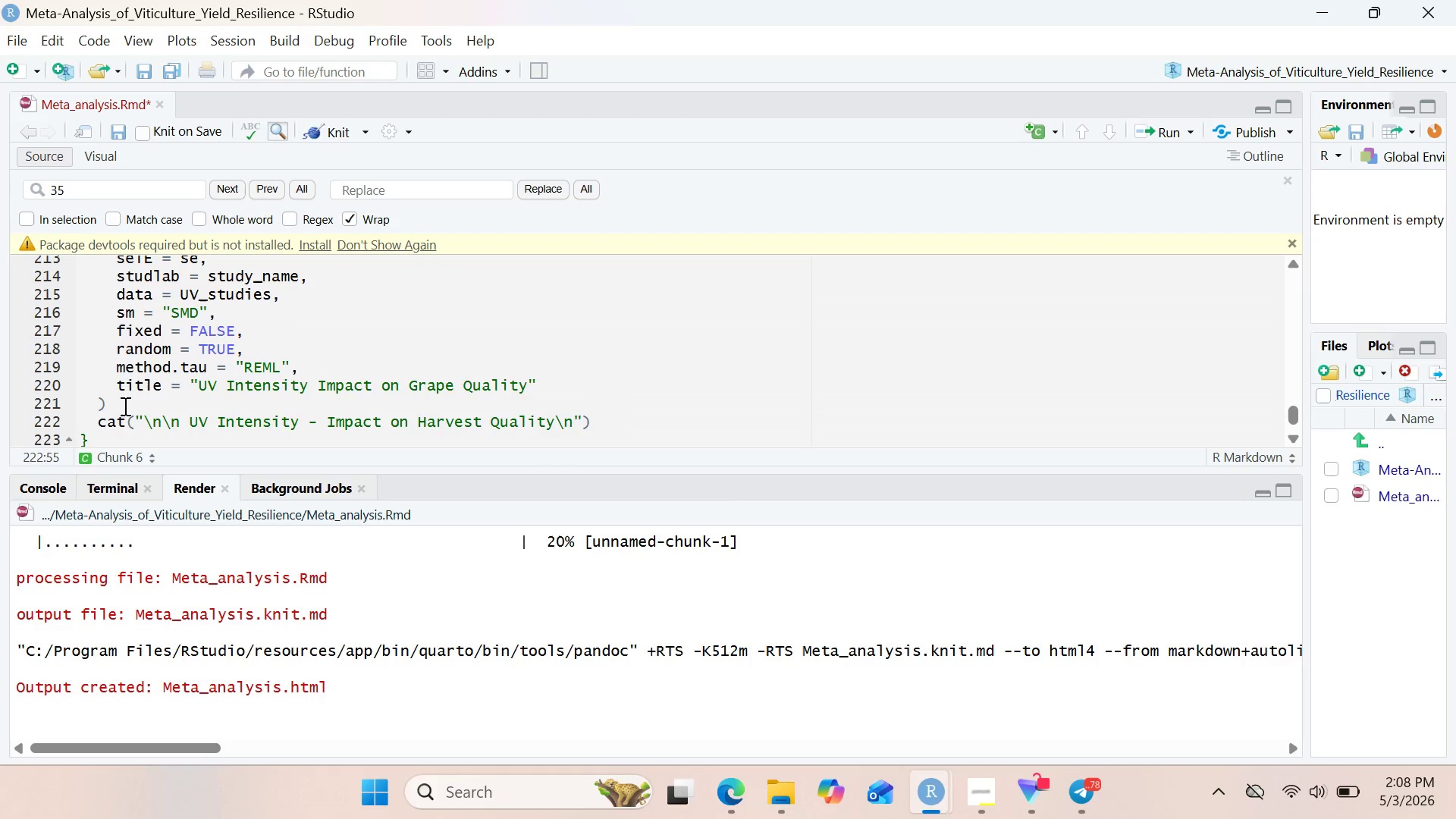 
left_click([624, 371])
 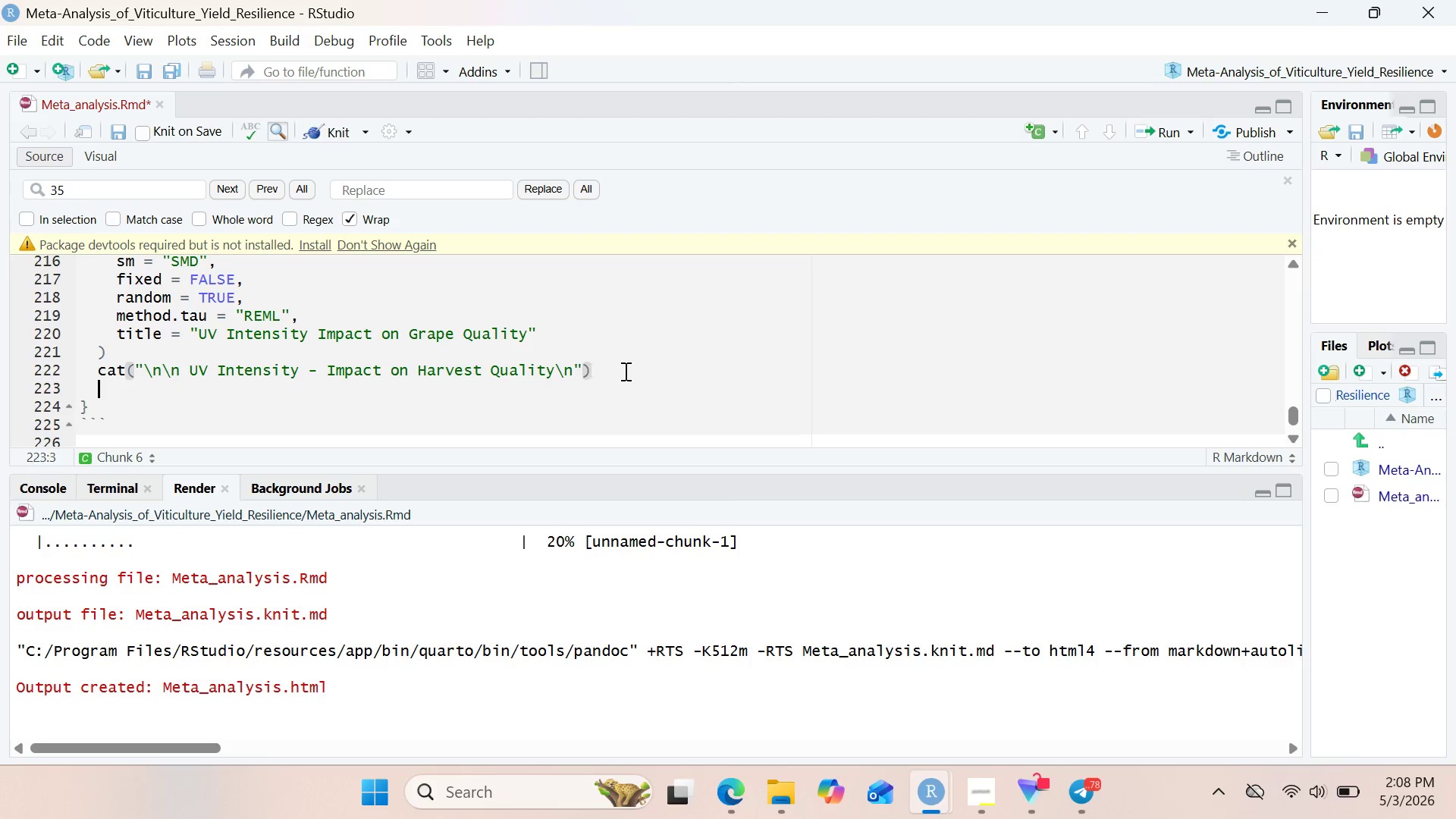 
key(Enter)
 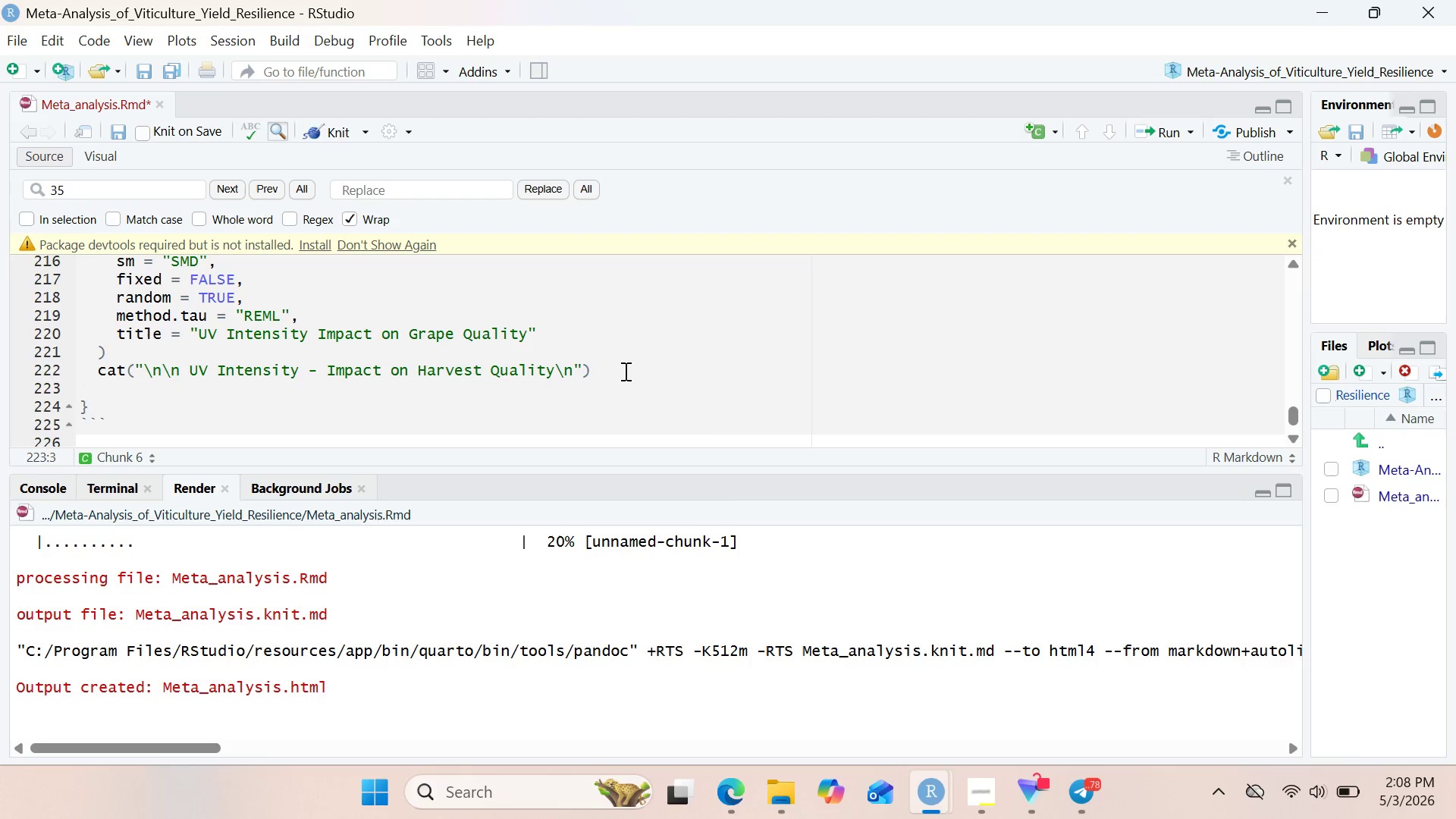 
type(print(summ)
 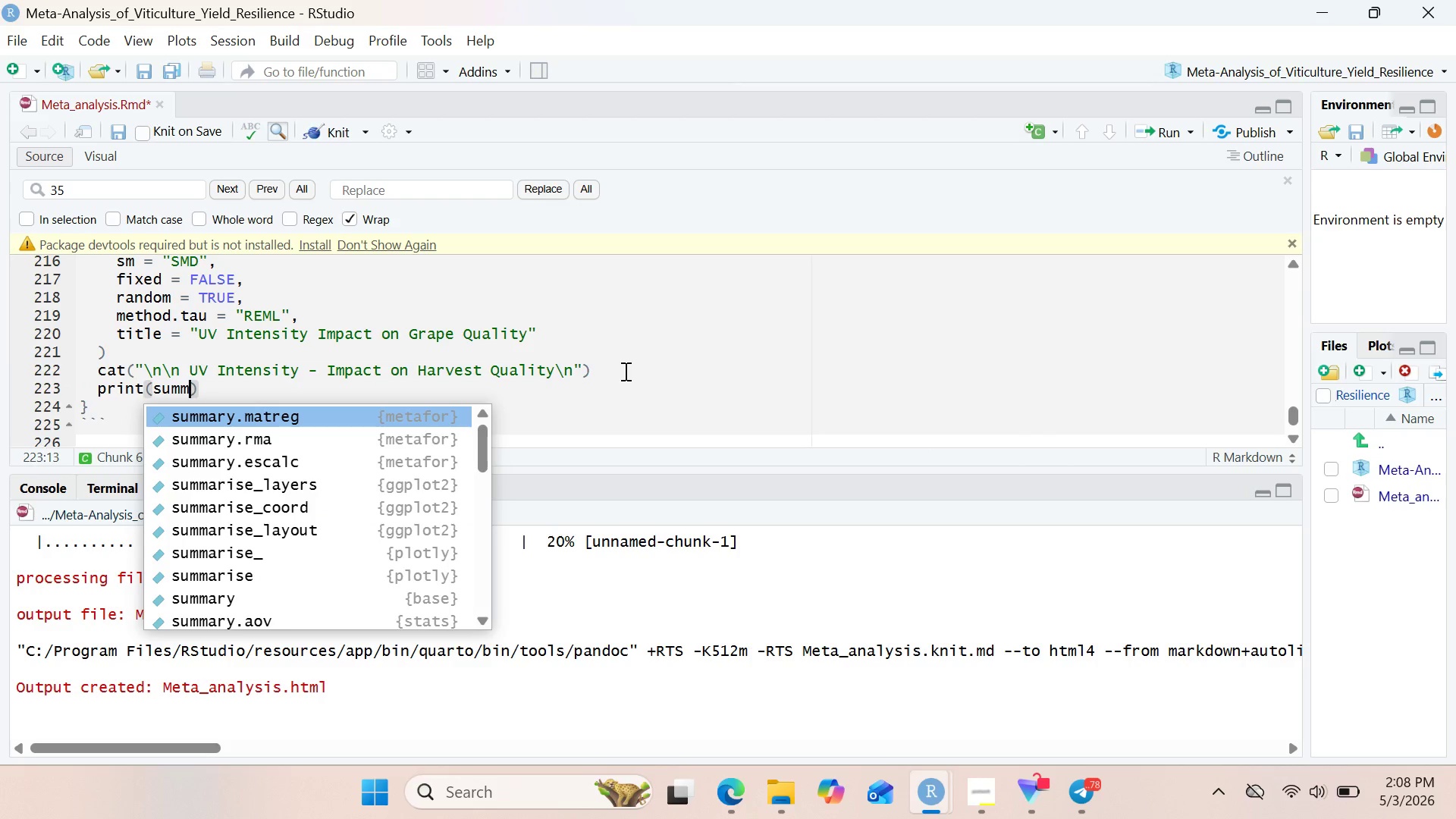 
key(ArrowDown)
 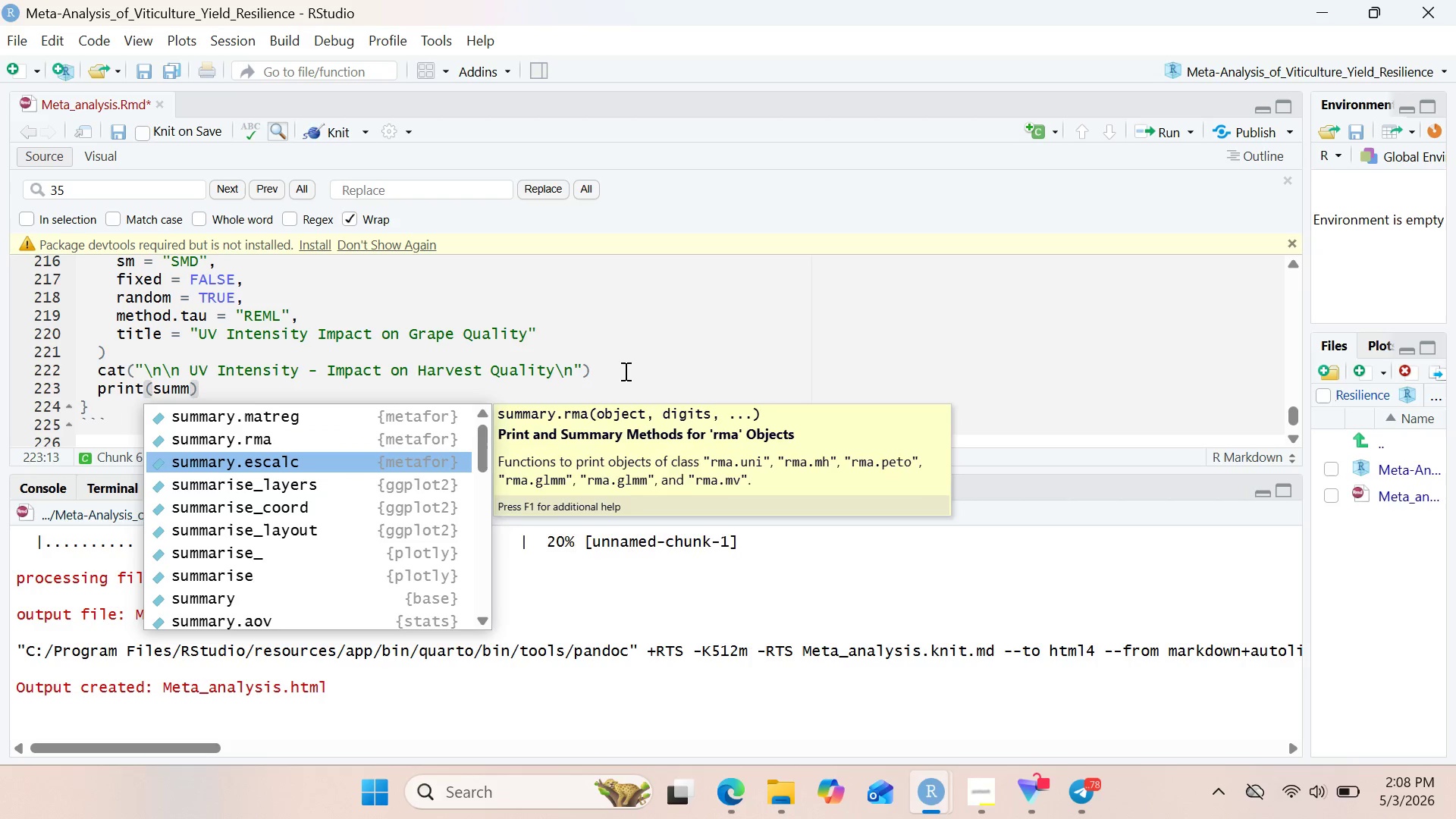 
hold_key(key=ArrowDown, duration=0.61)
 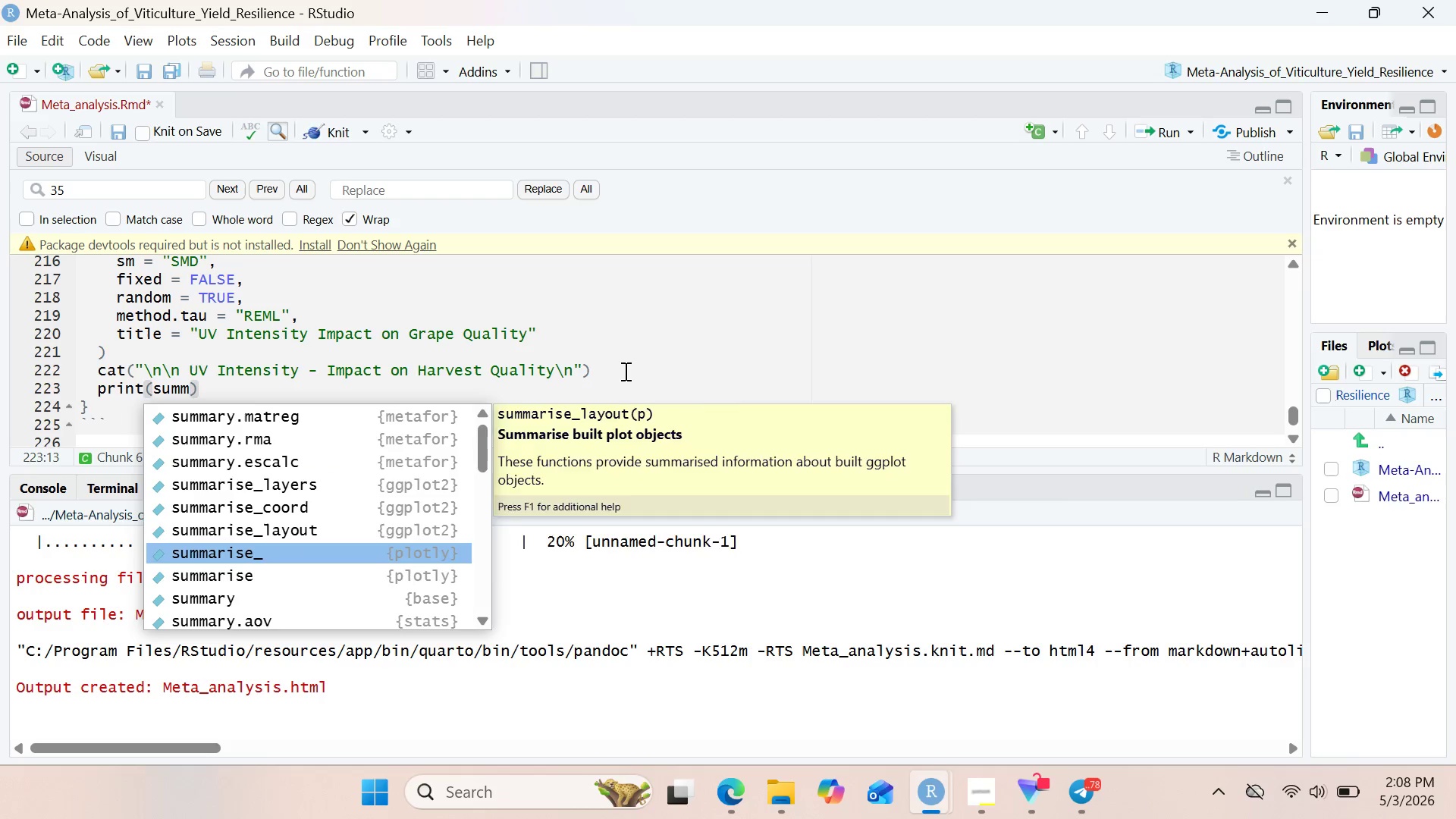 
key(ArrowDown)
 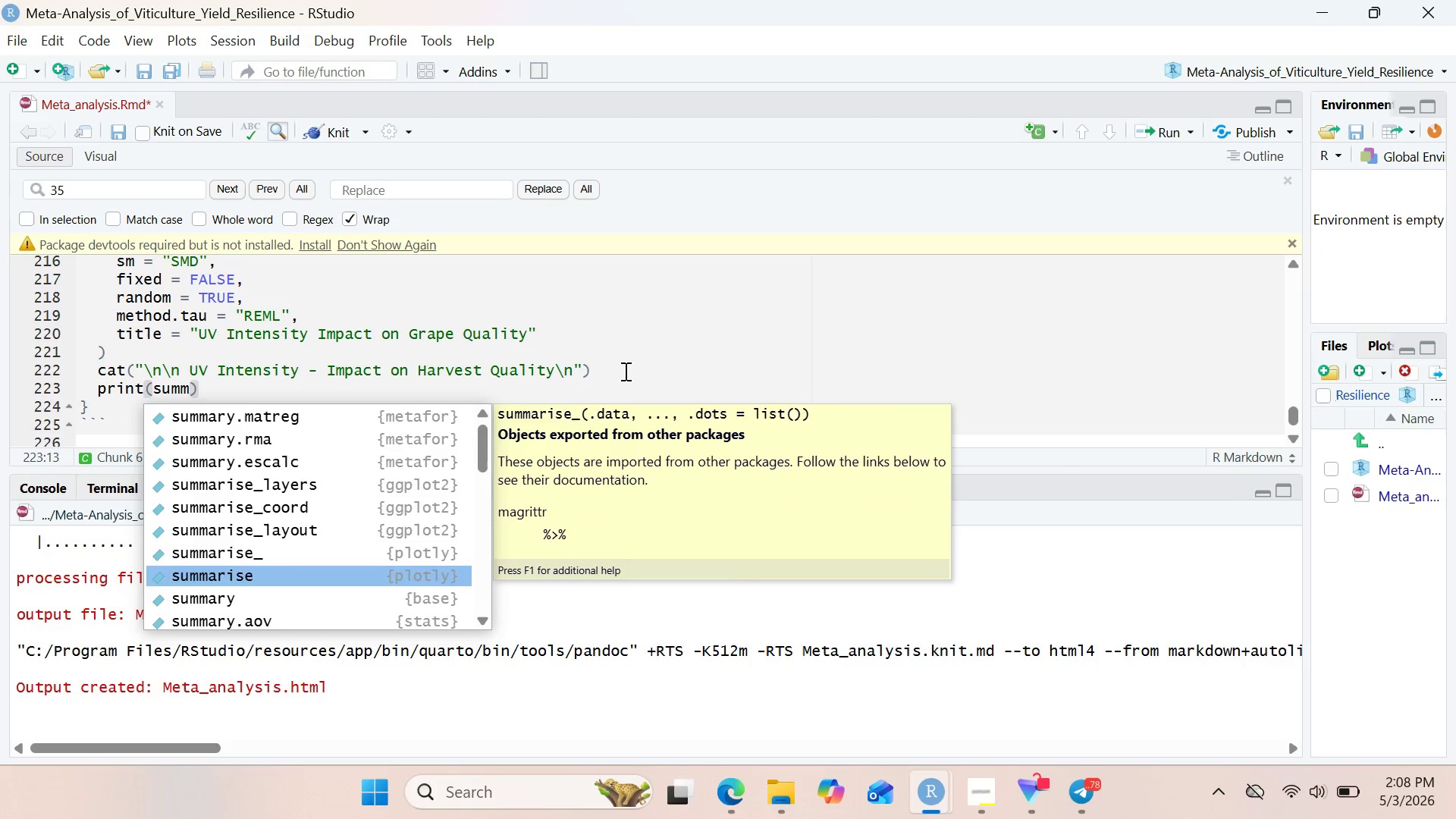 
key(ArrowDown)
 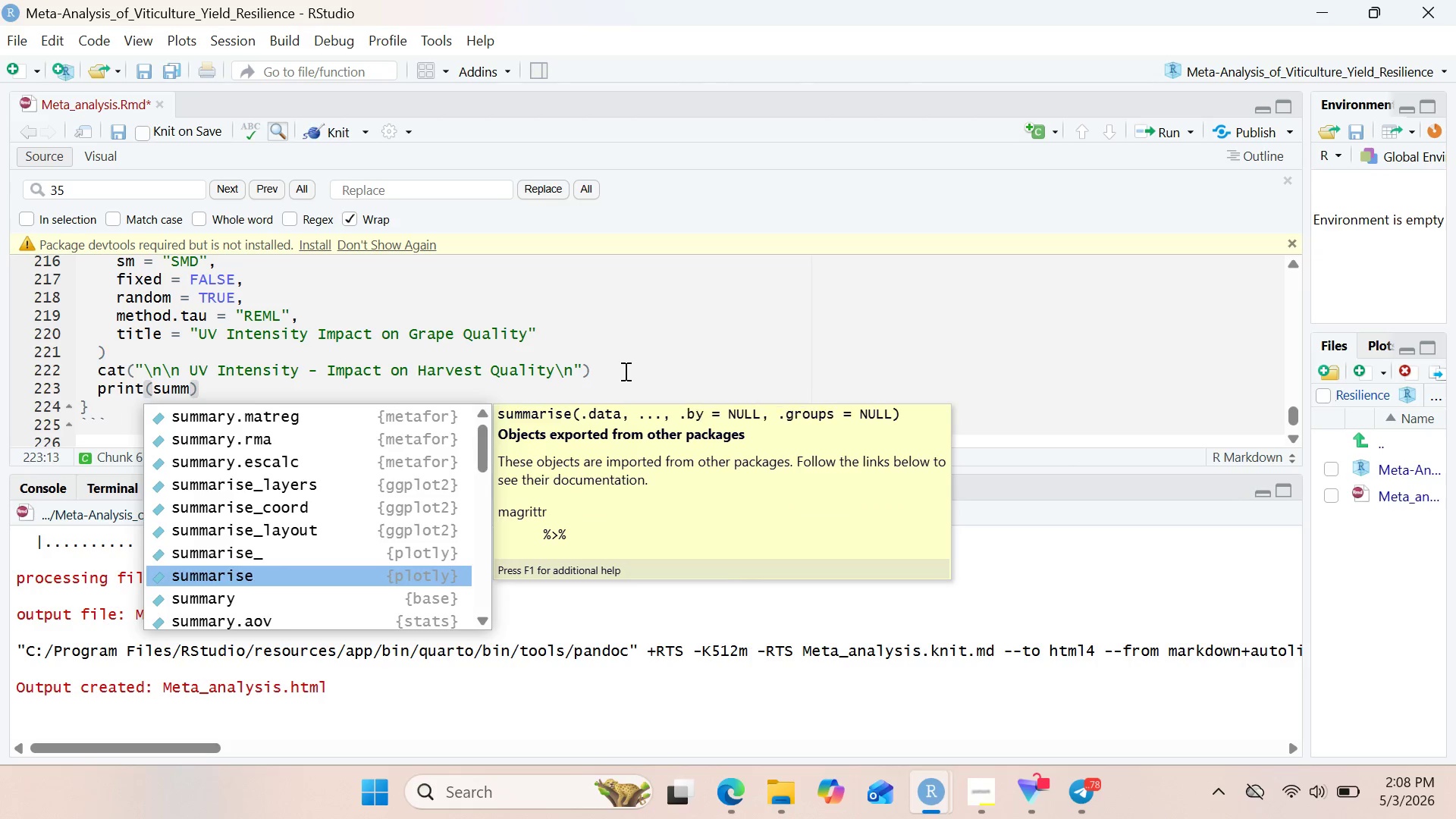 
key(ArrowDown)
 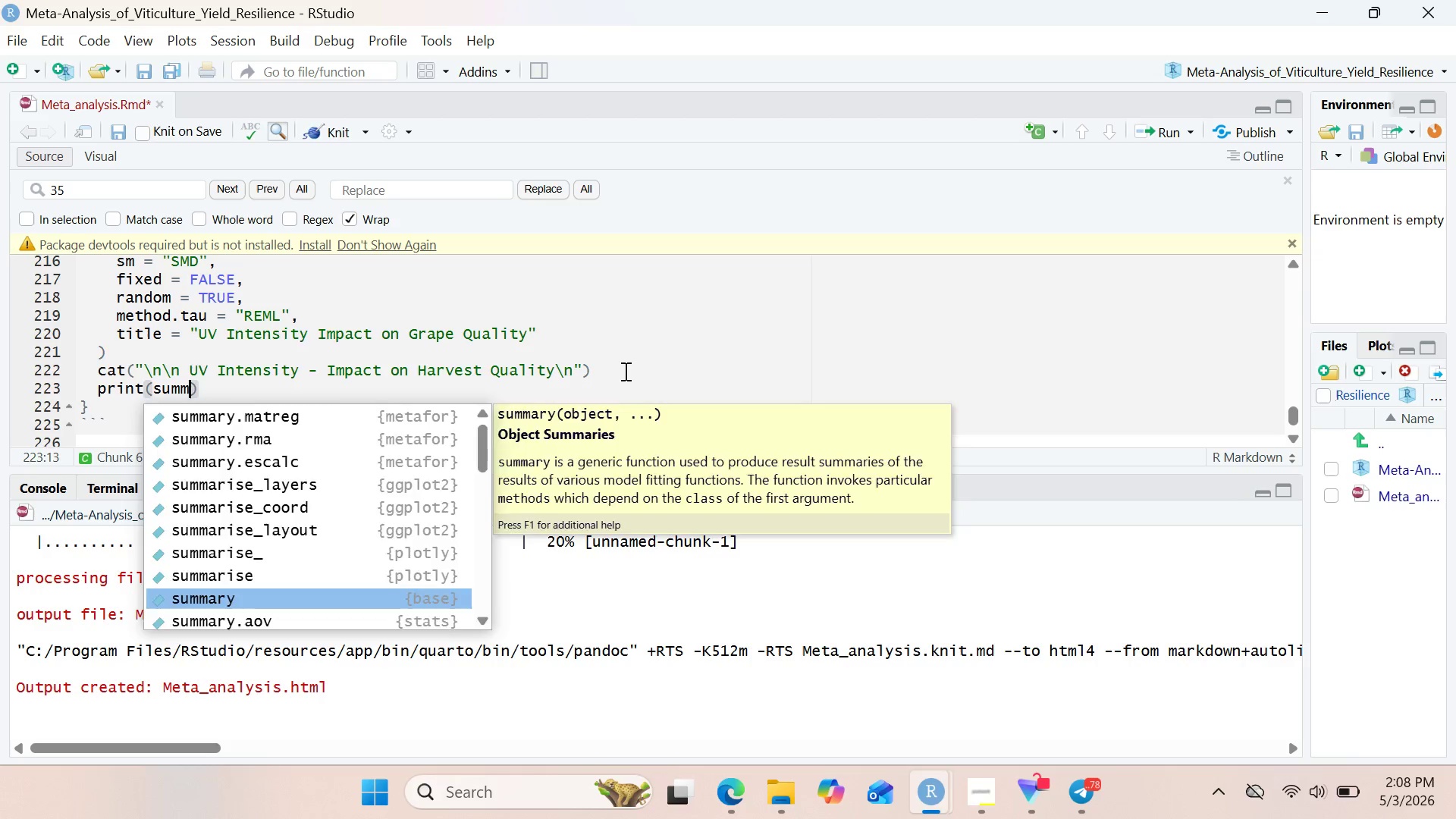 
key(Enter)
 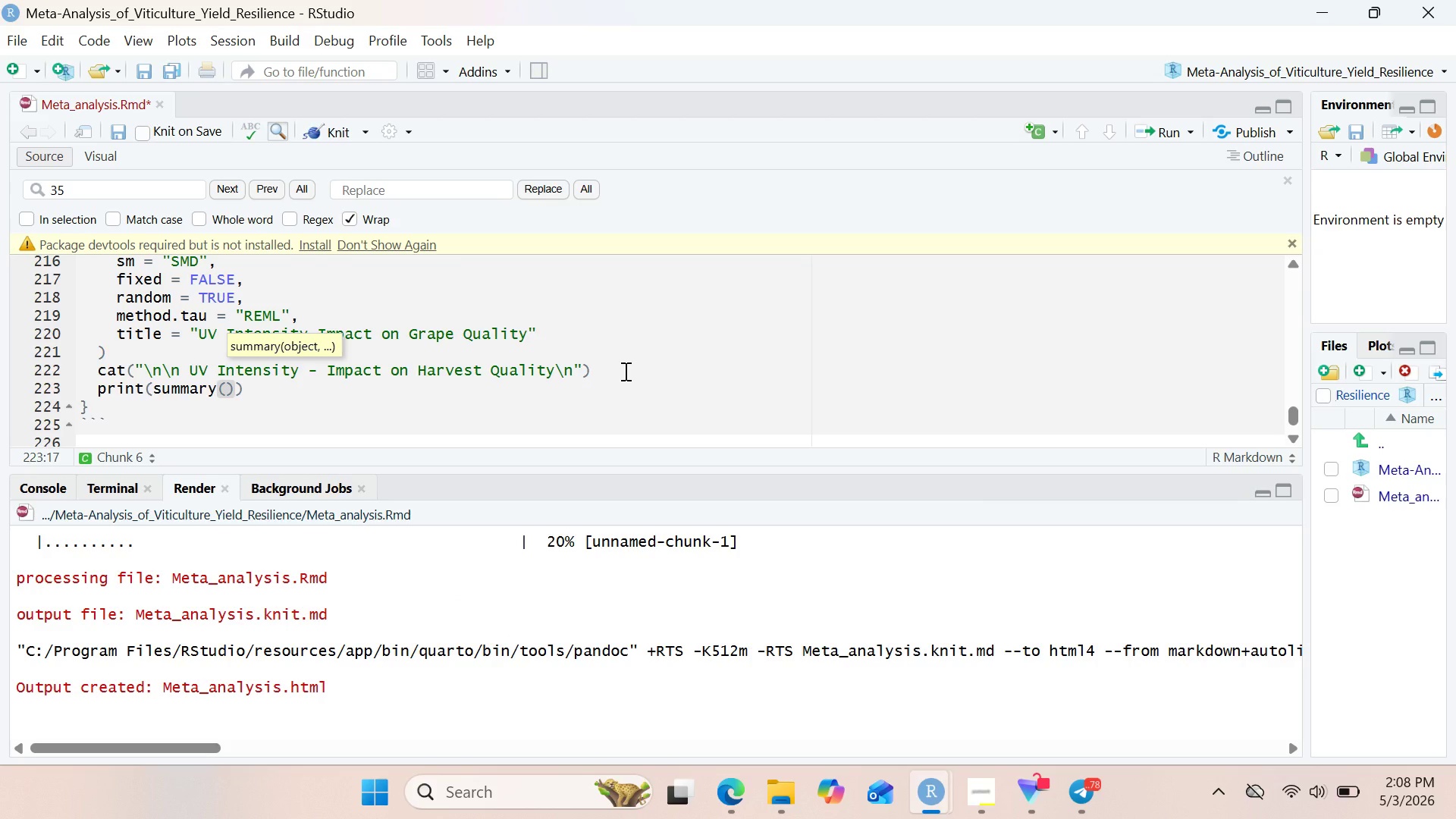 
type(meat)
key(Backspace)
key(Backspace)
type(ta)
 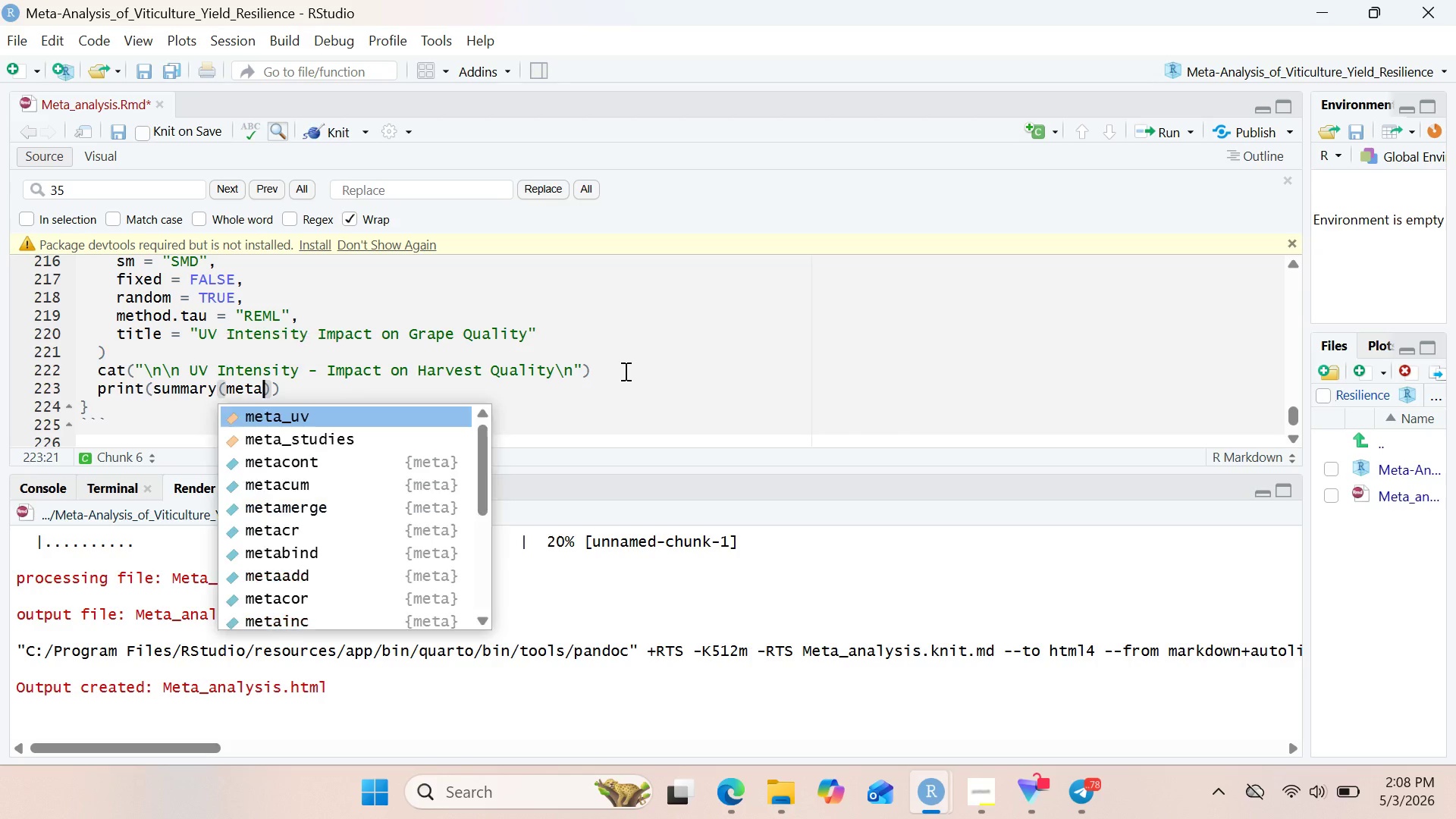 
hold_key(key=ShiftRight, duration=0.62)
 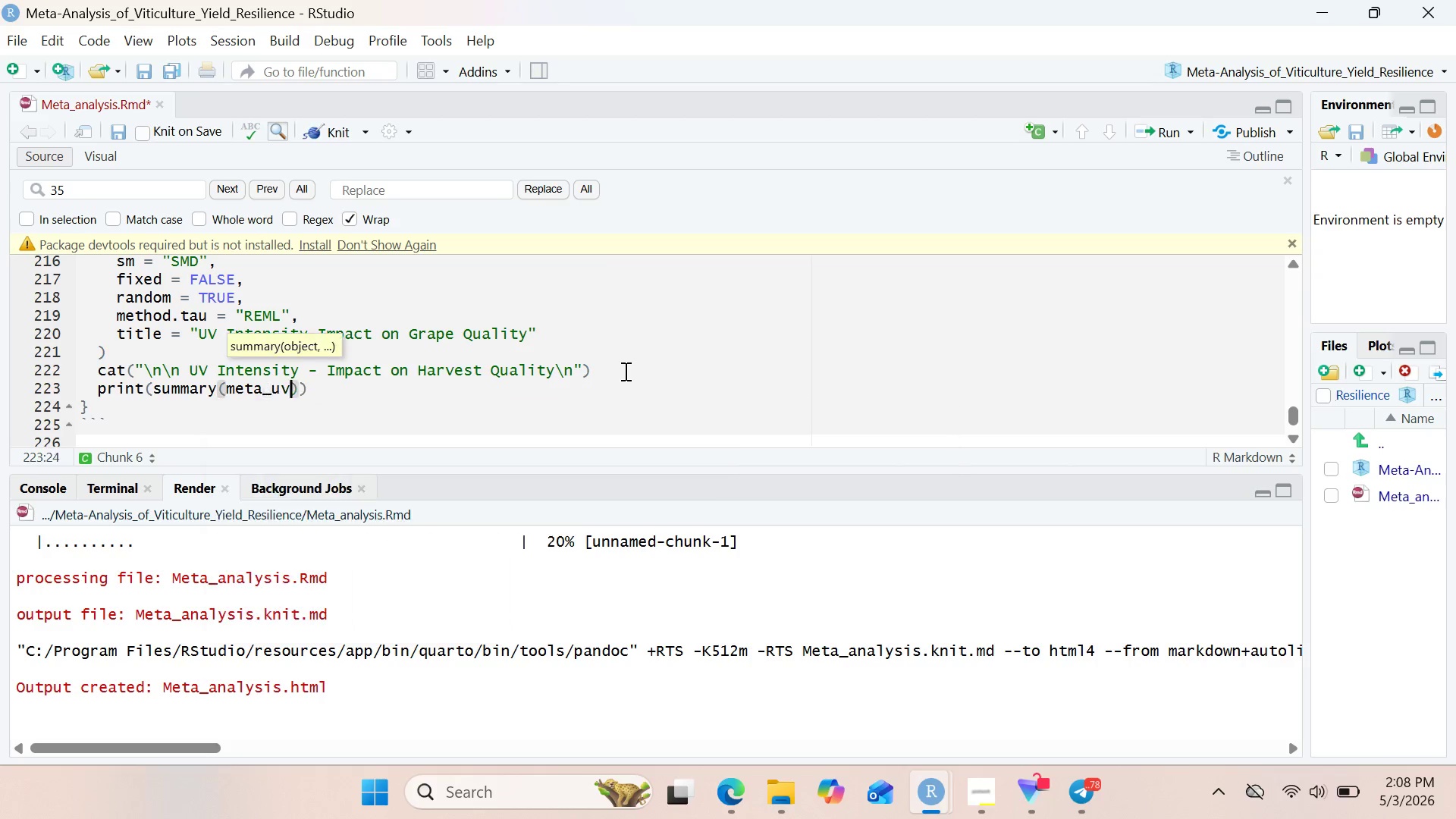 
key(Enter)
 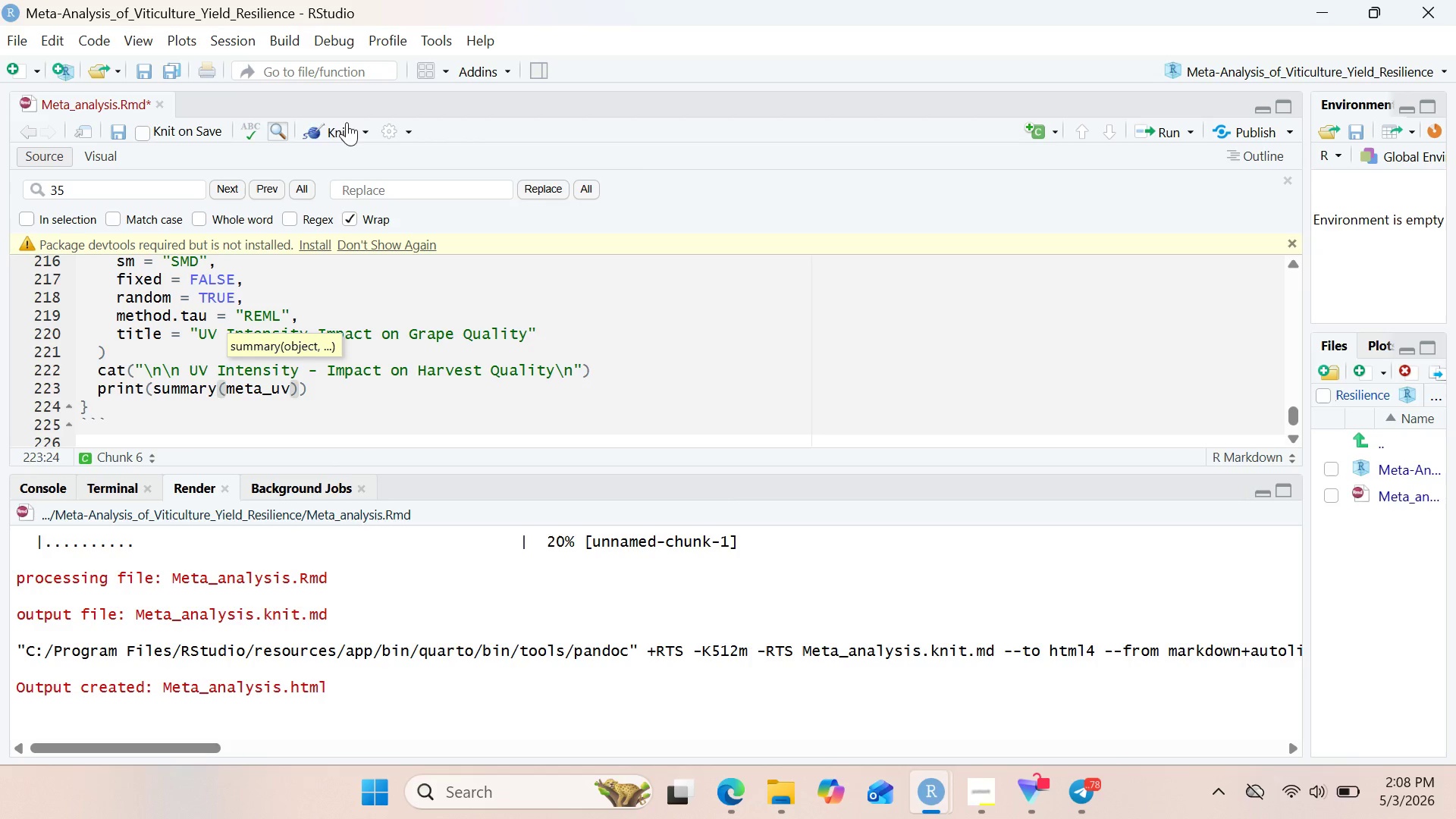 
left_click([335, 134])
 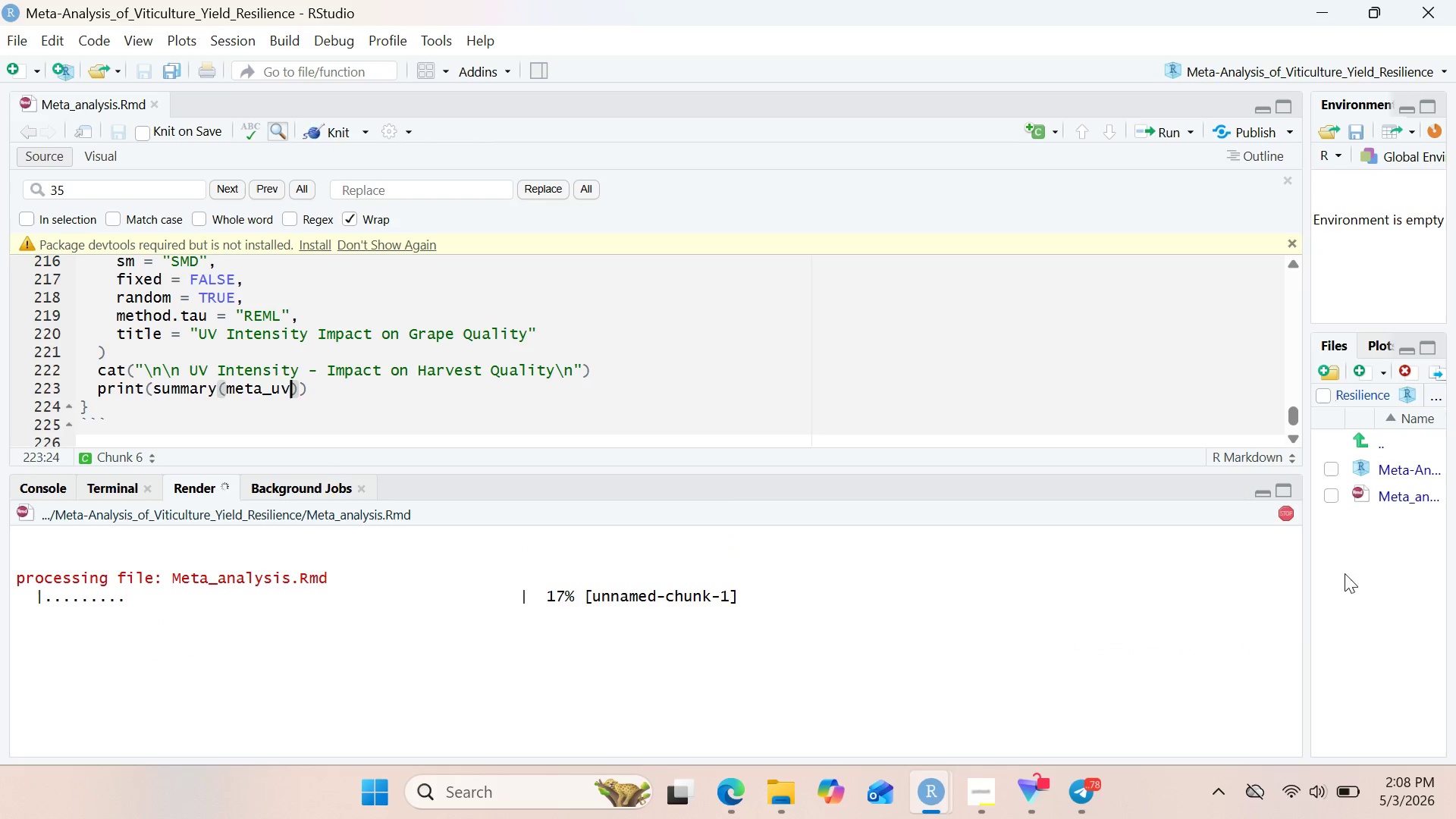 
wait(5.02)
 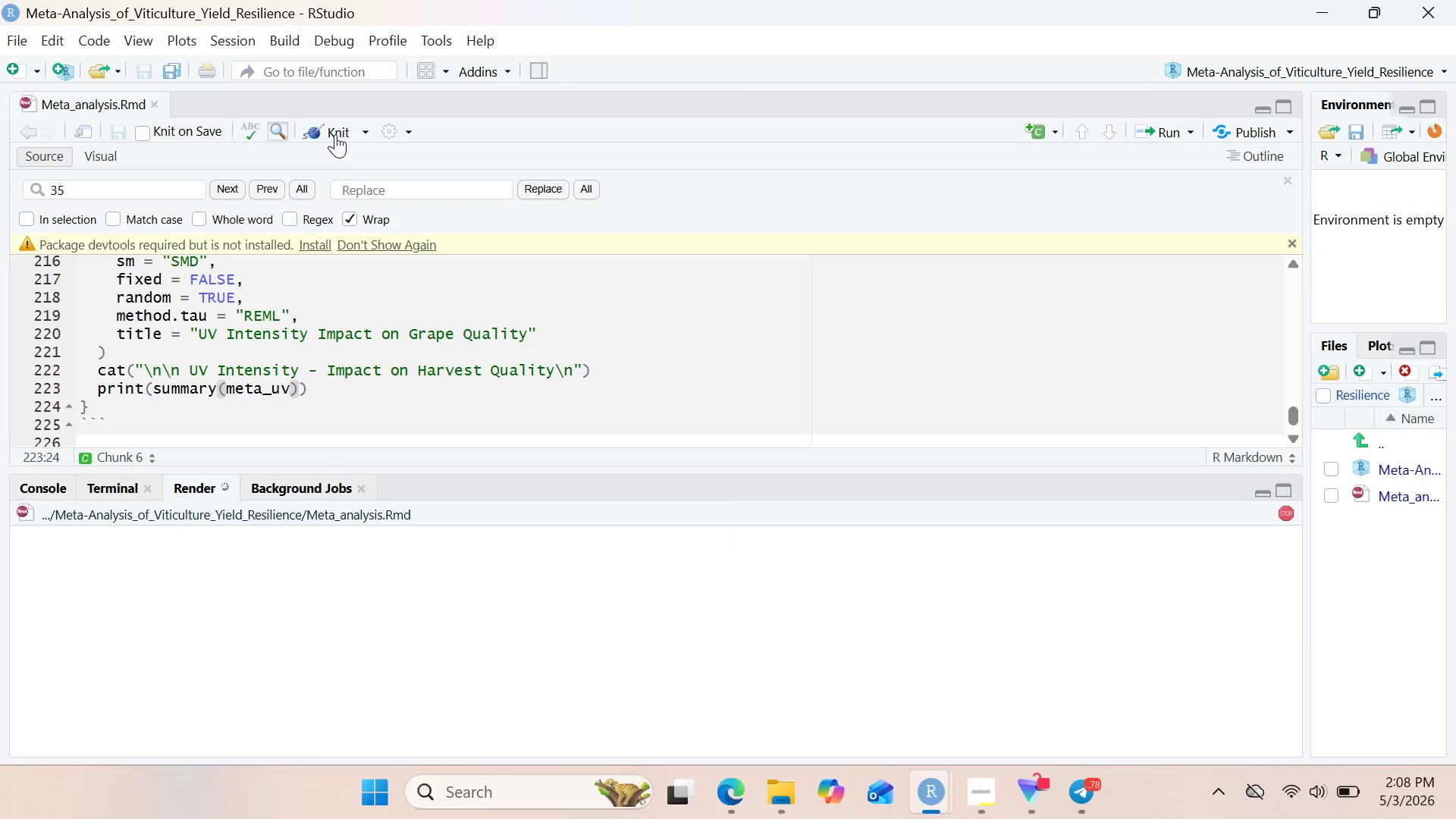 
left_click([983, 780])